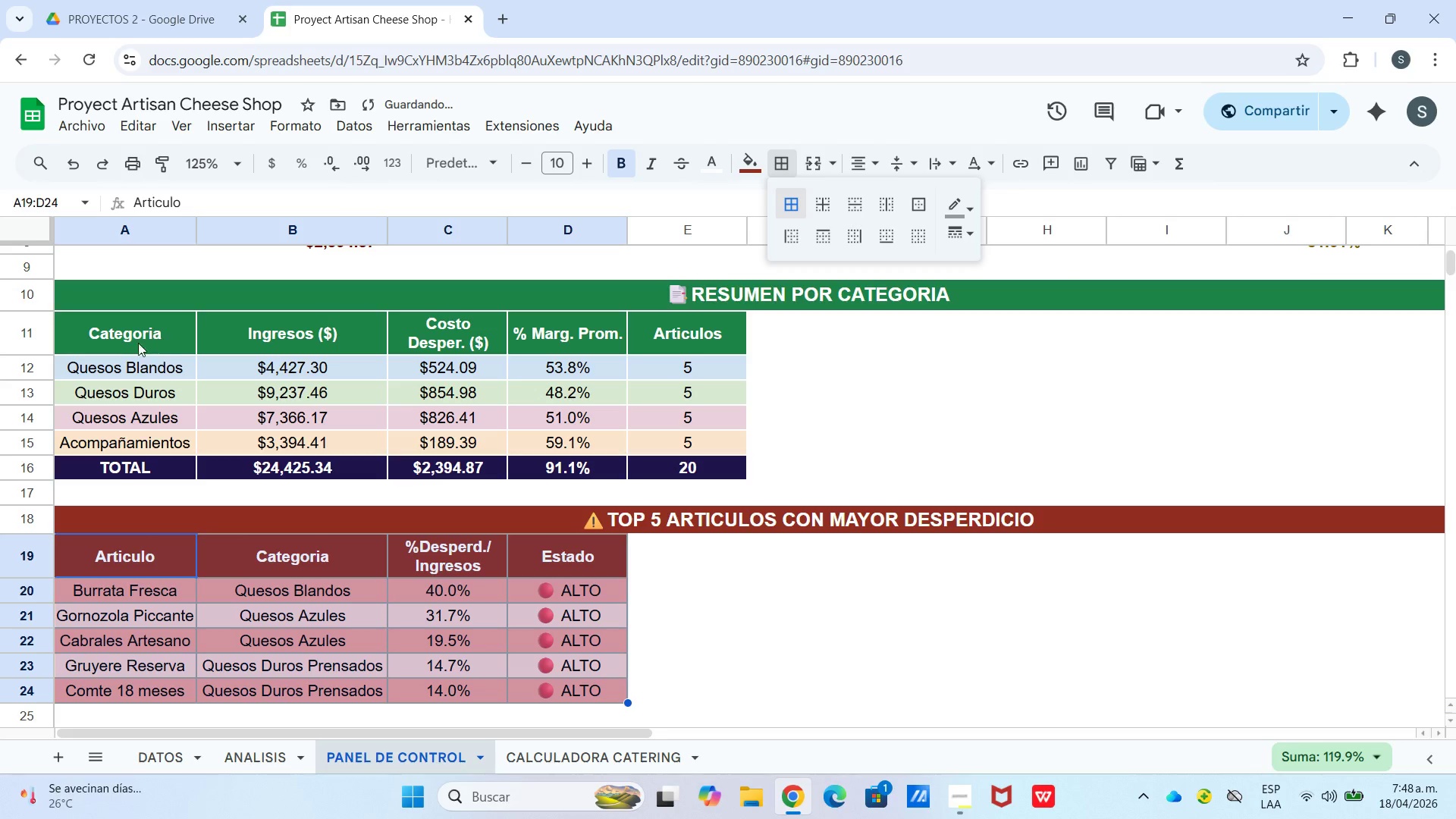 
left_click_drag(start_coordinate=[134, 324], to_coordinate=[682, 463])
 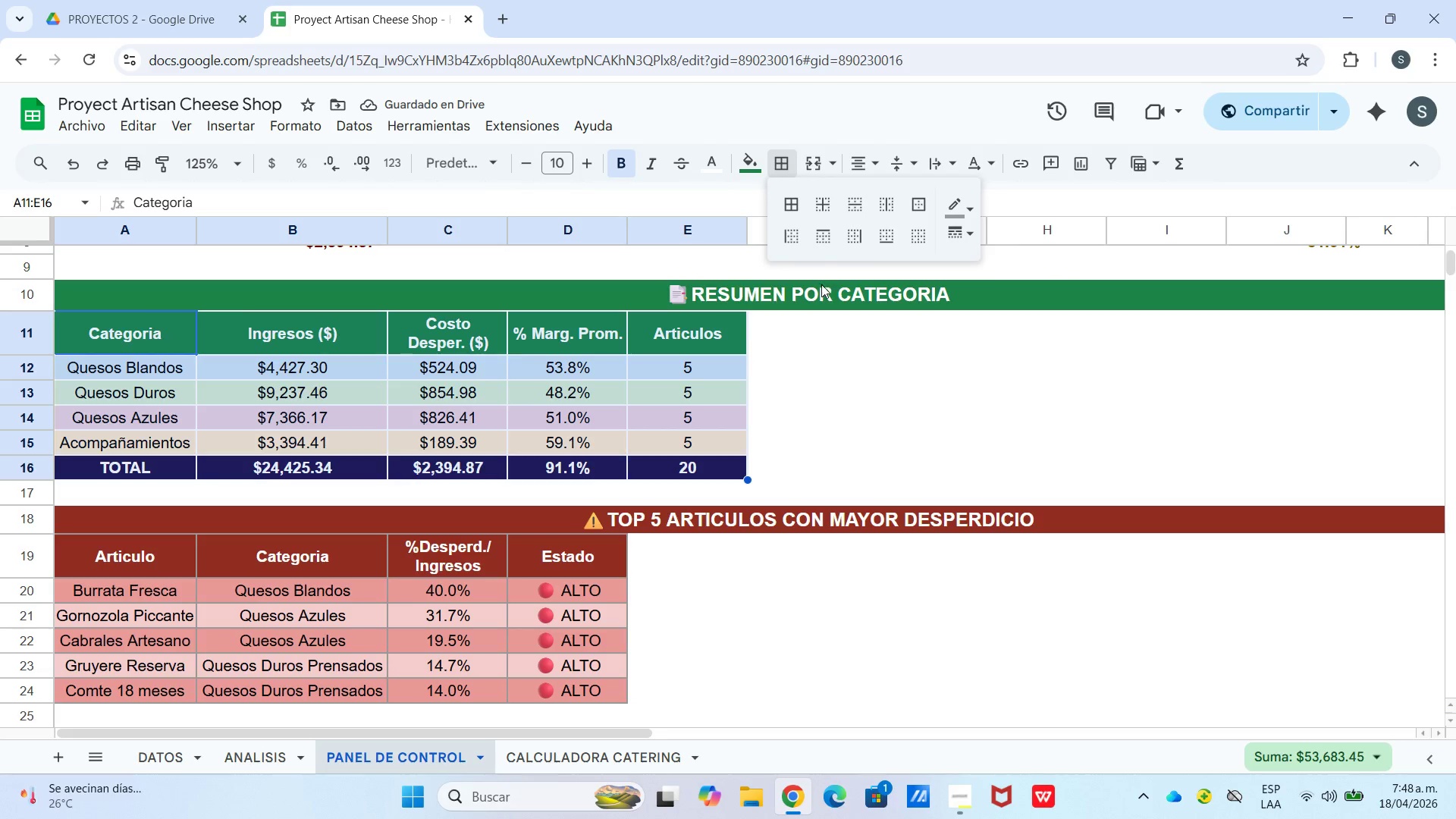 
left_click([798, 206])
 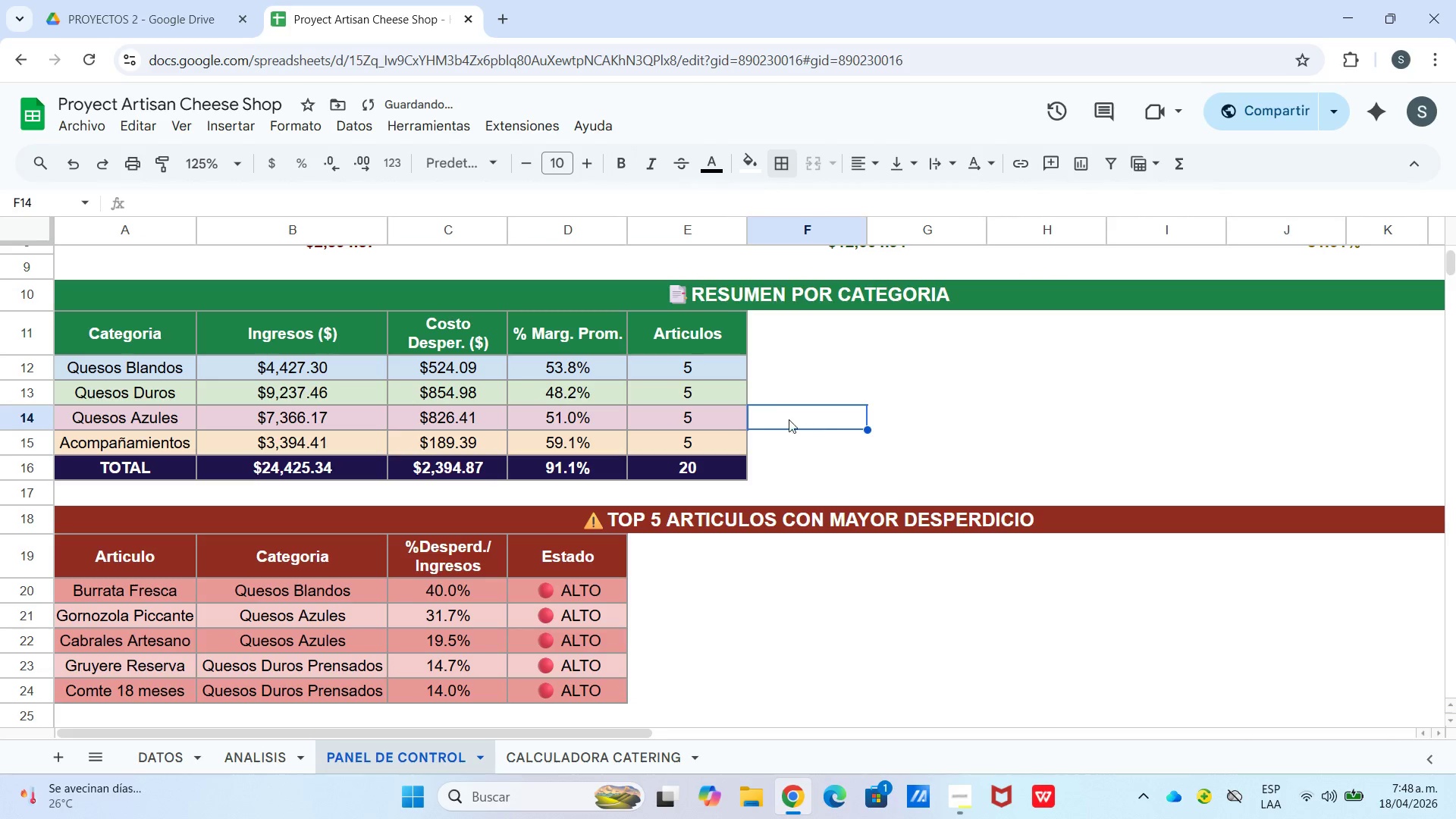 
scroll: coordinate [766, 402], scroll_direction: up, amount: 6.0
 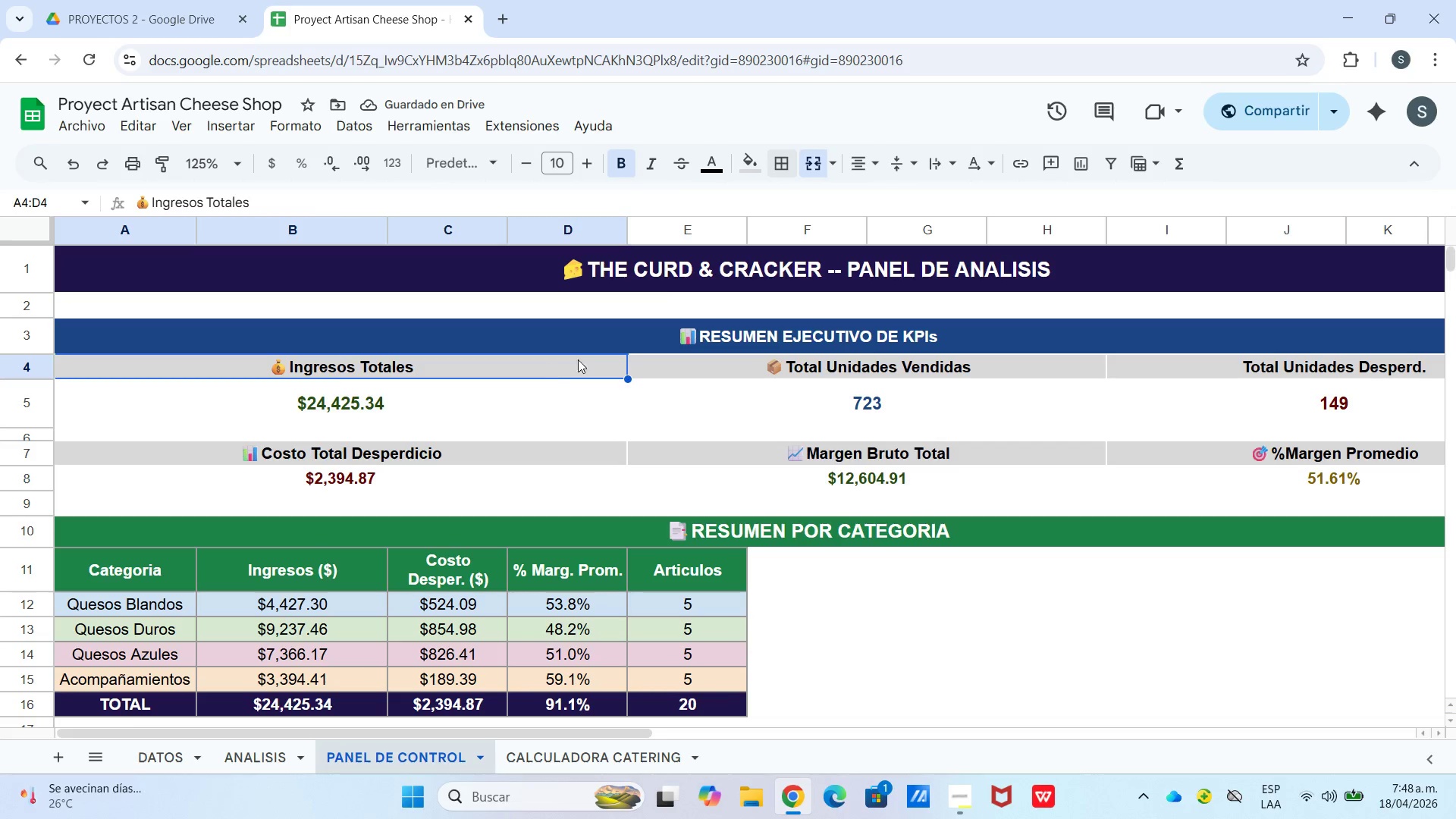 
left_click([774, 176])
 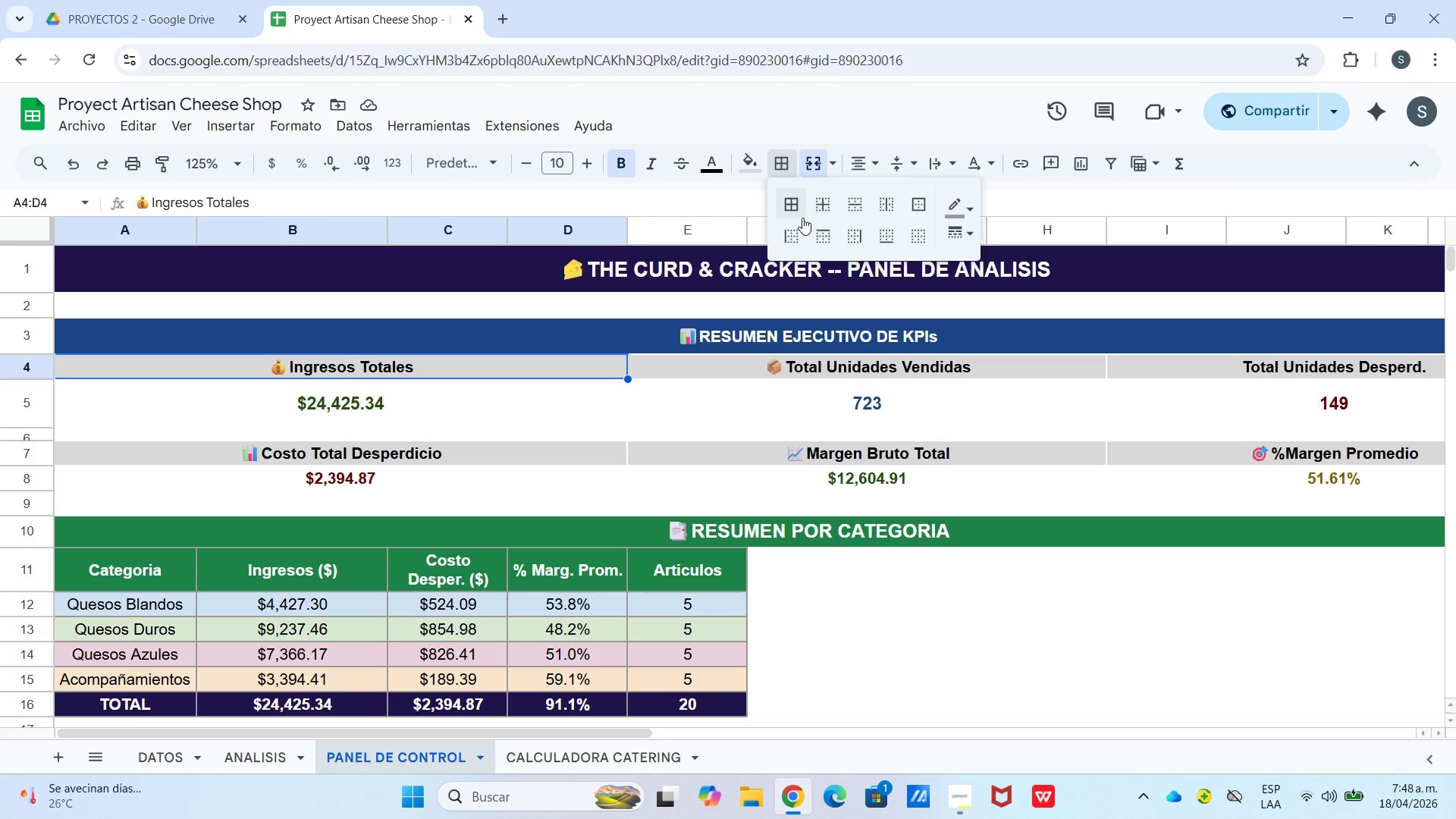 
left_click([794, 209])
 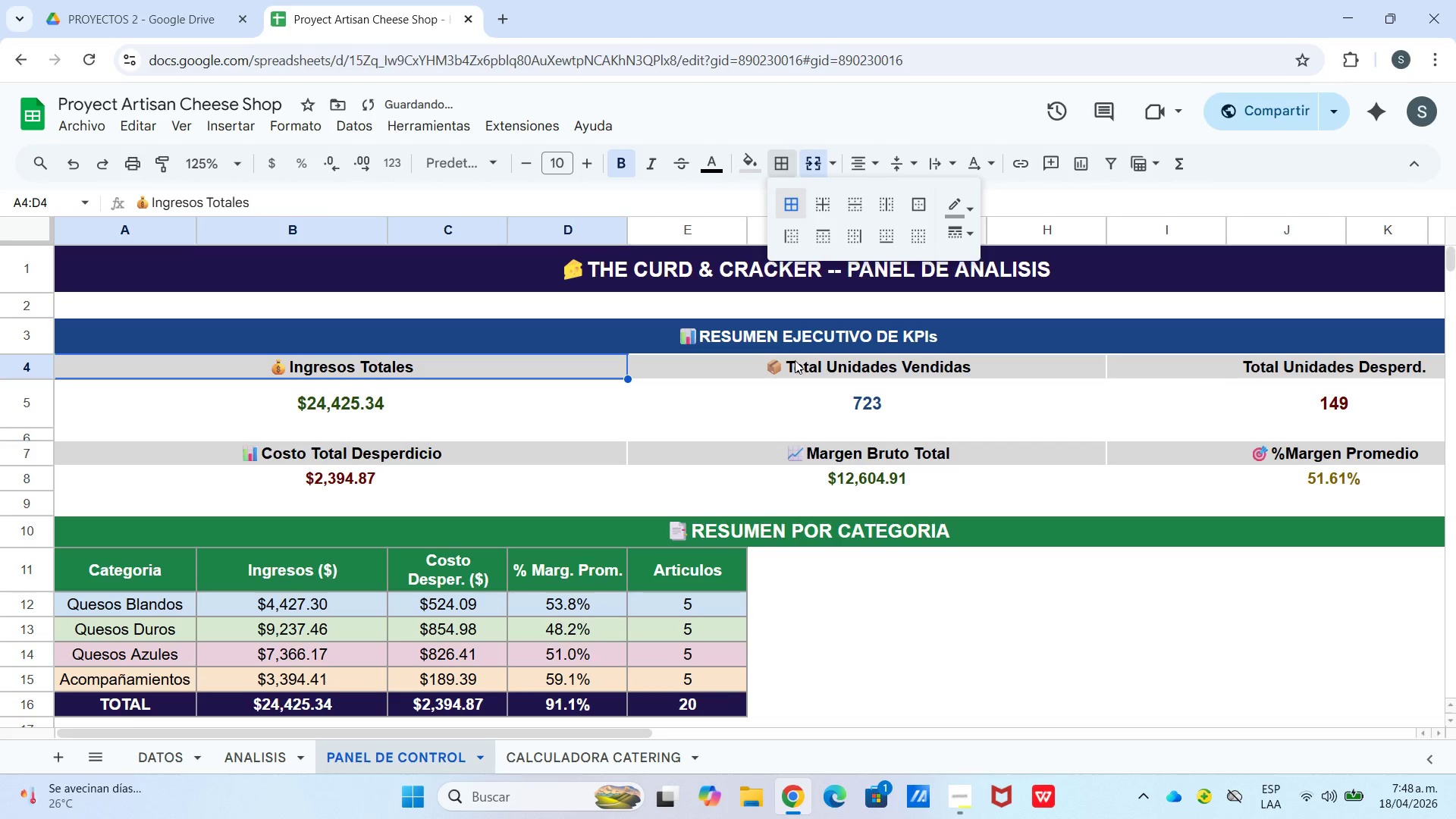 
left_click([795, 360])
 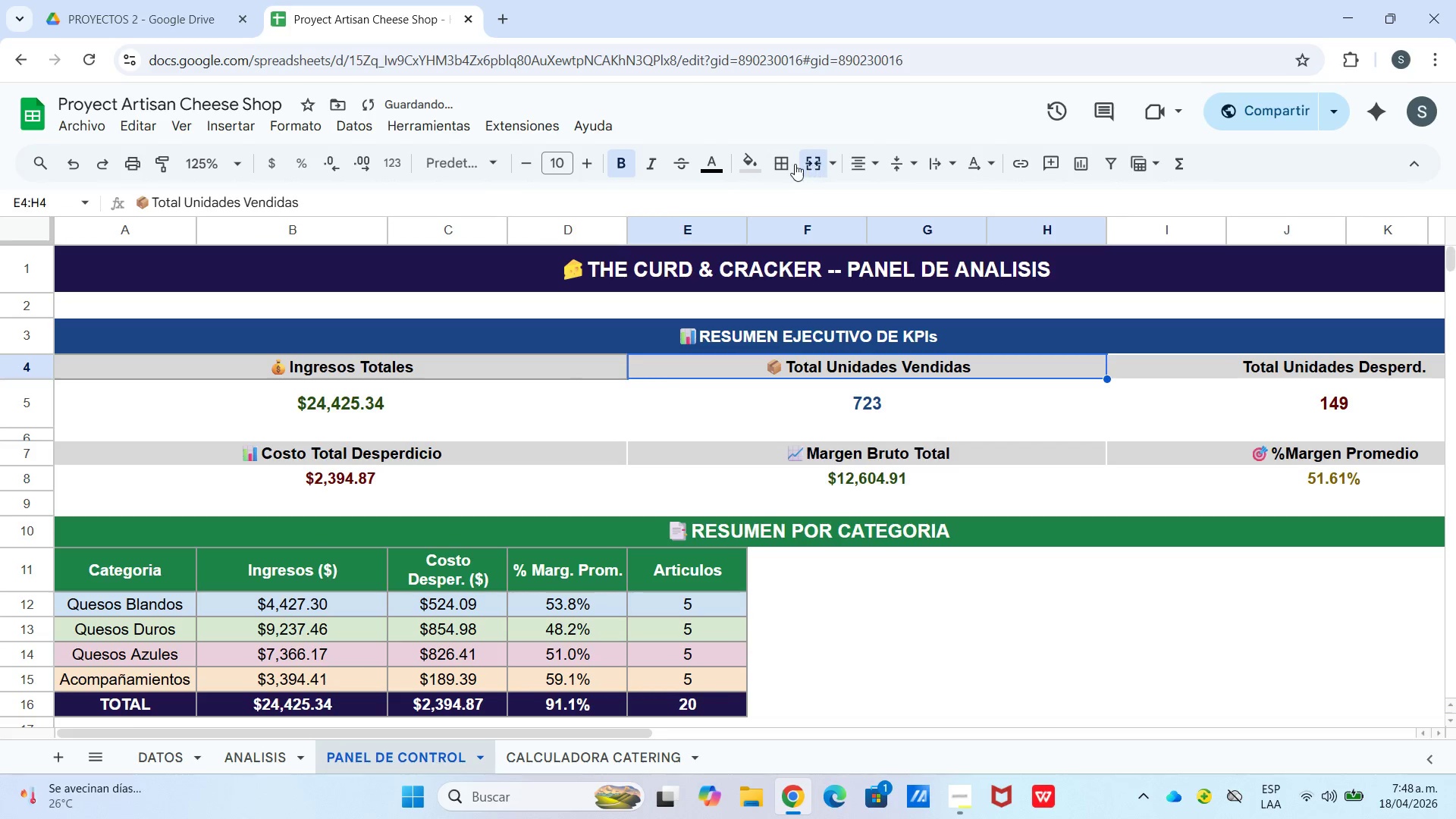 
left_click([786, 166])
 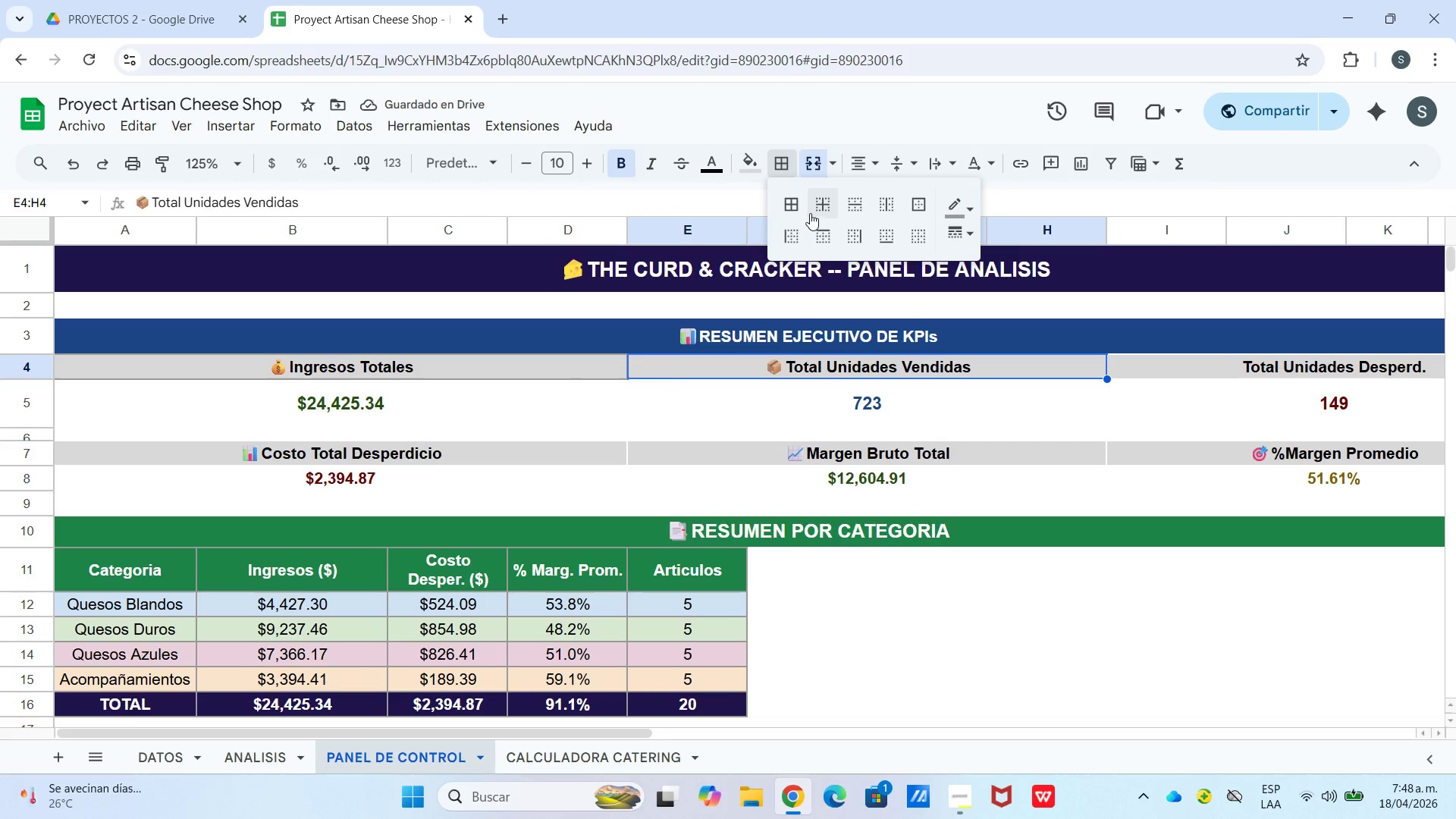 
left_click([802, 209])
 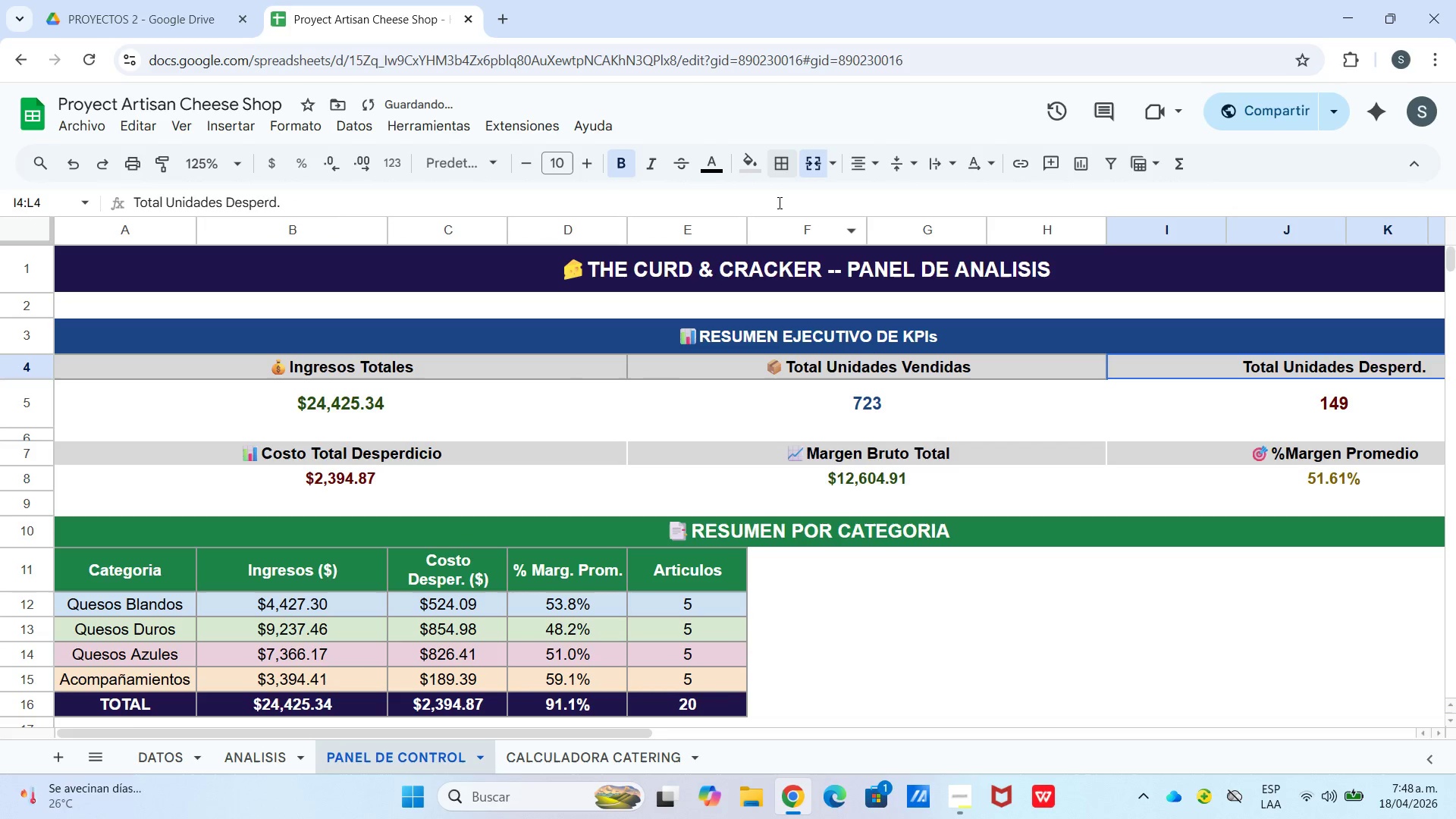 
left_click([781, 165])
 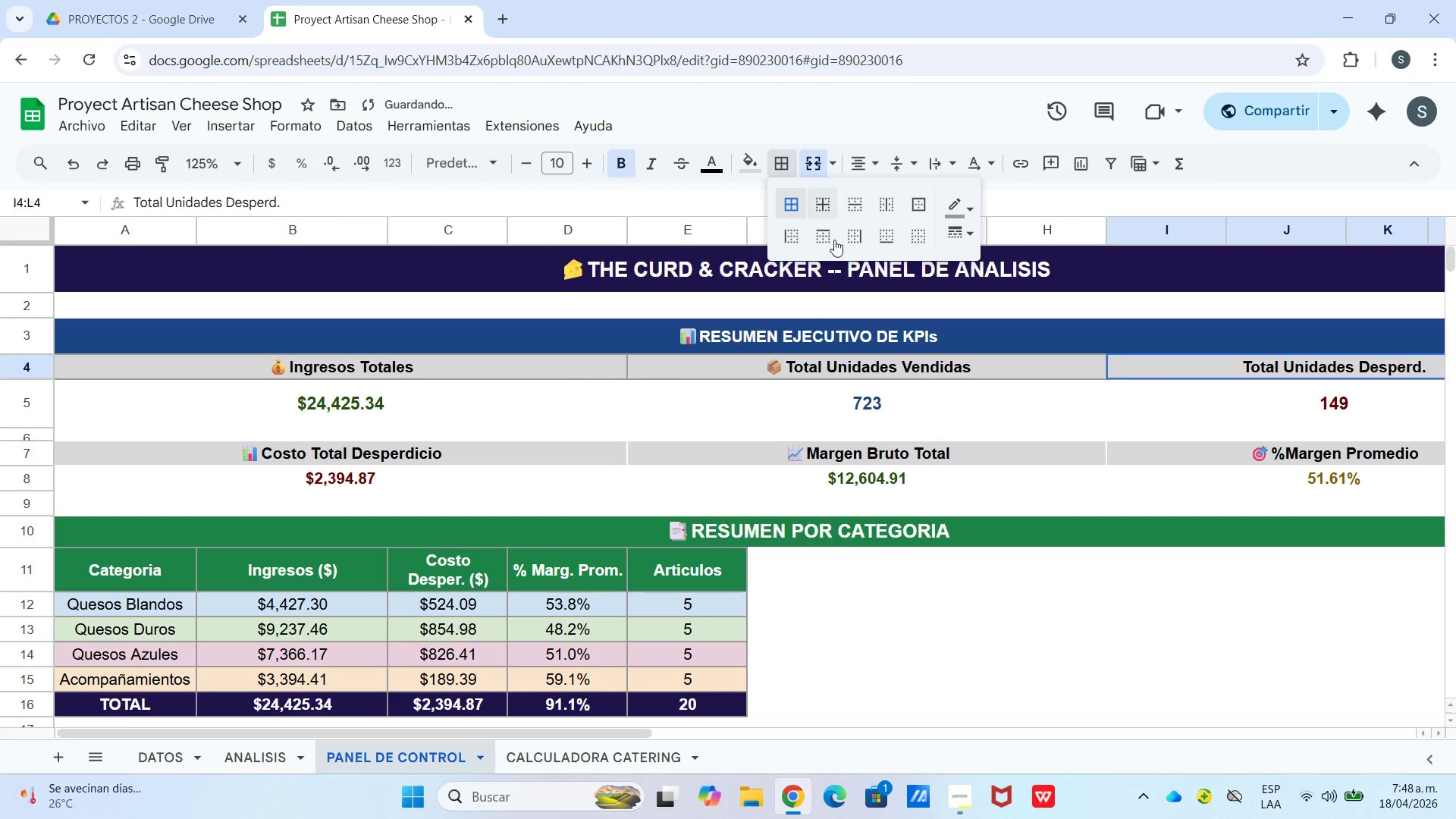 
double_click([987, 434])
 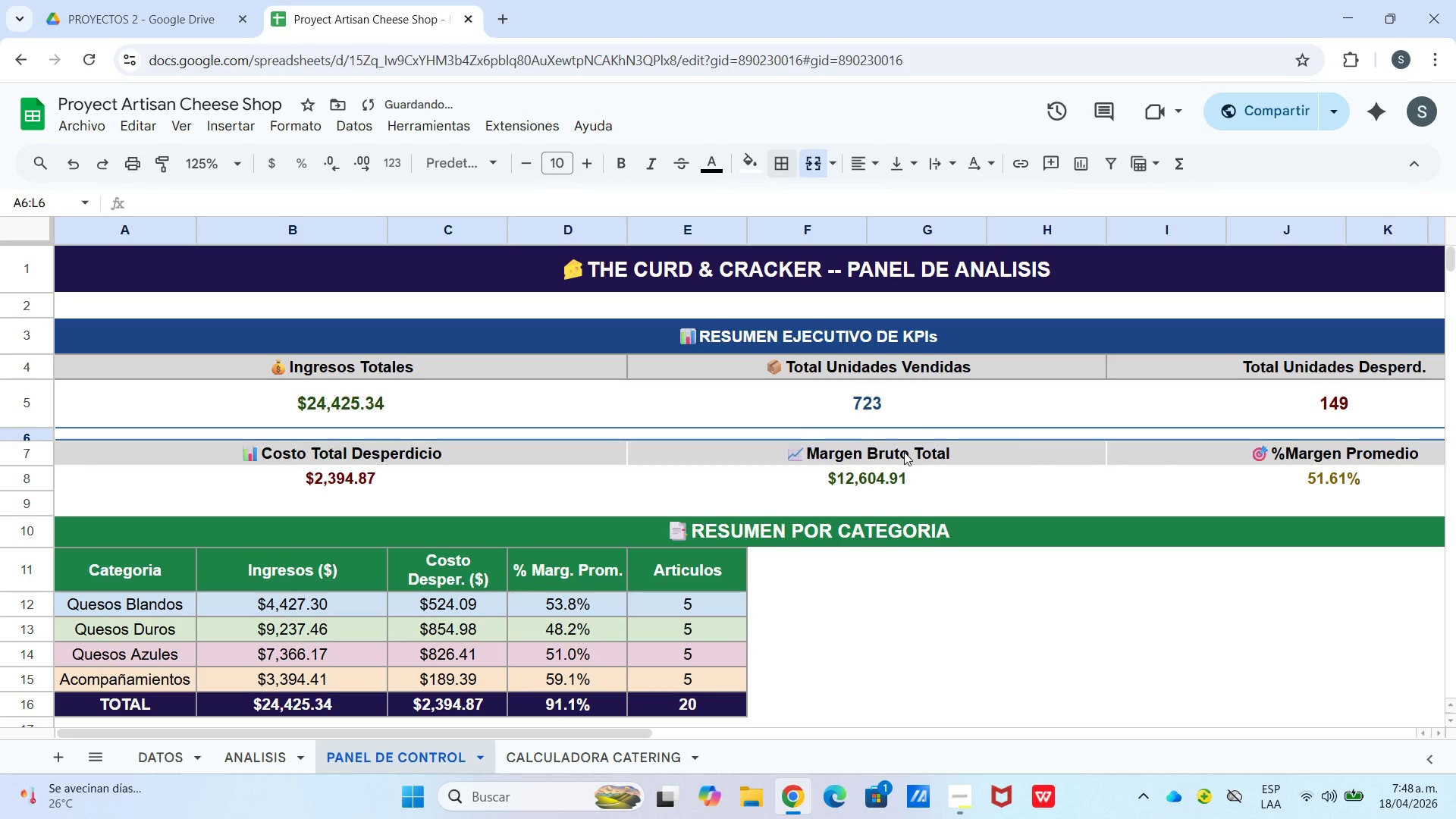 
left_click([904, 452])
 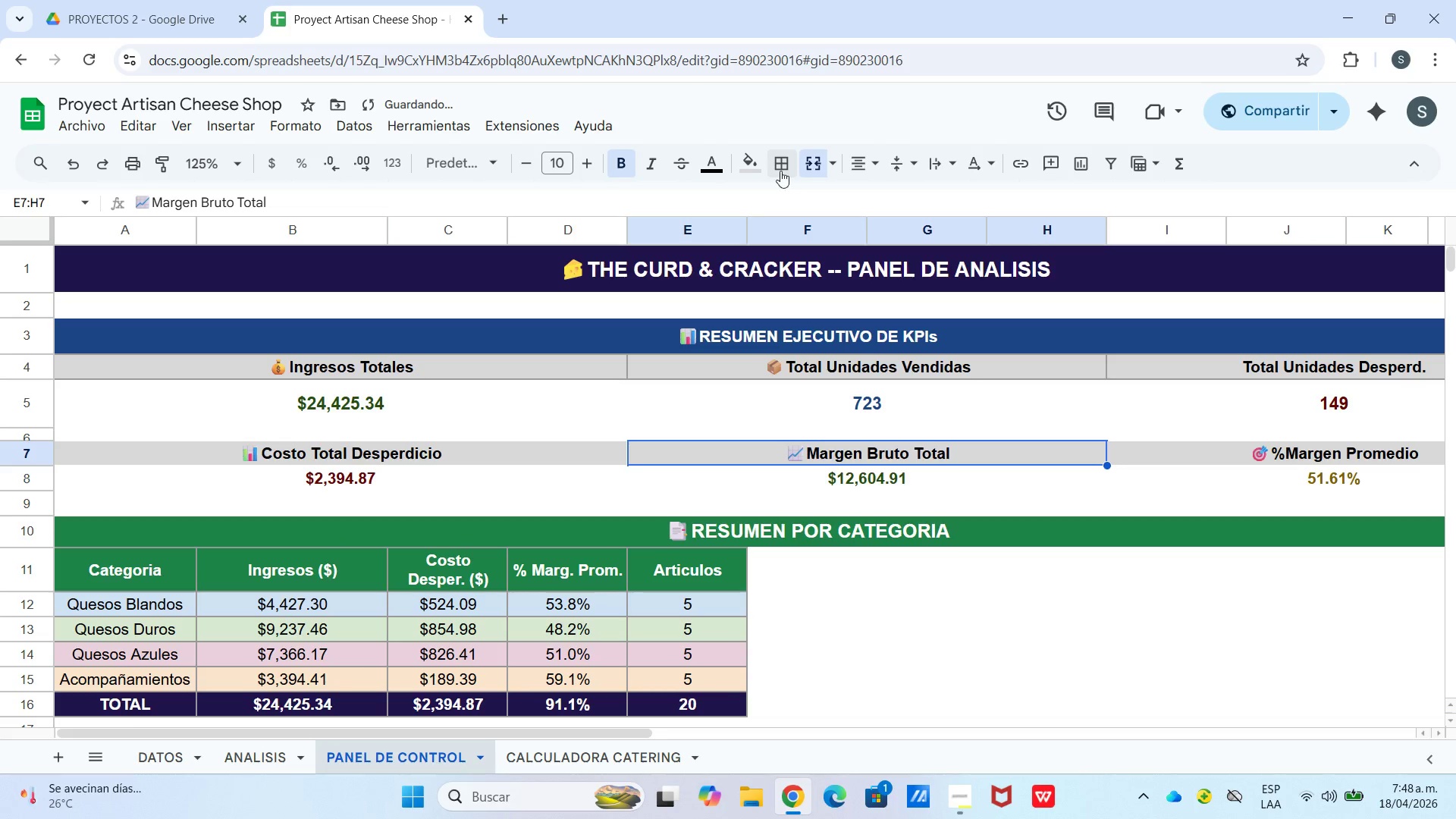 
left_click([775, 168])
 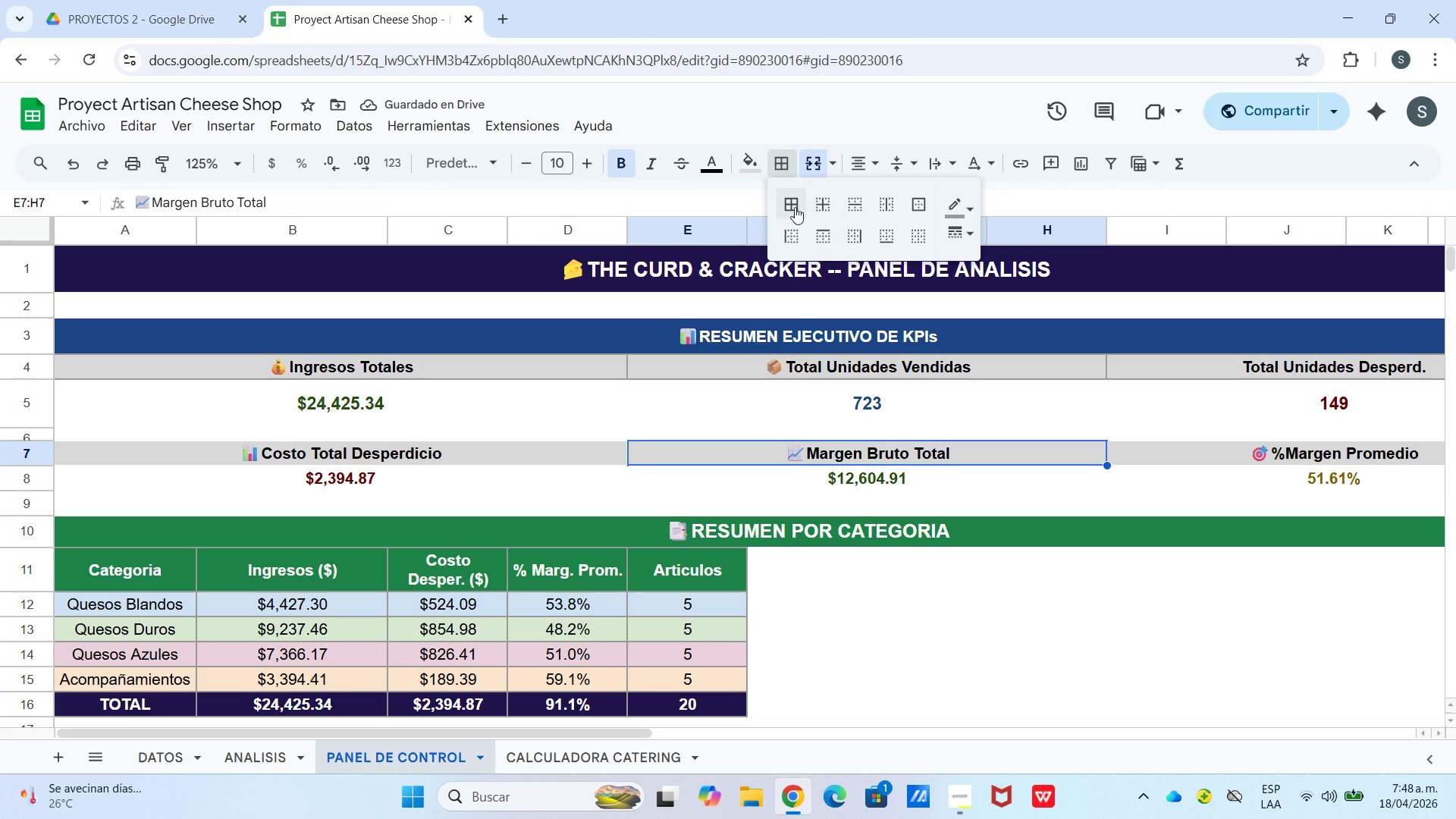 
left_click([790, 207])
 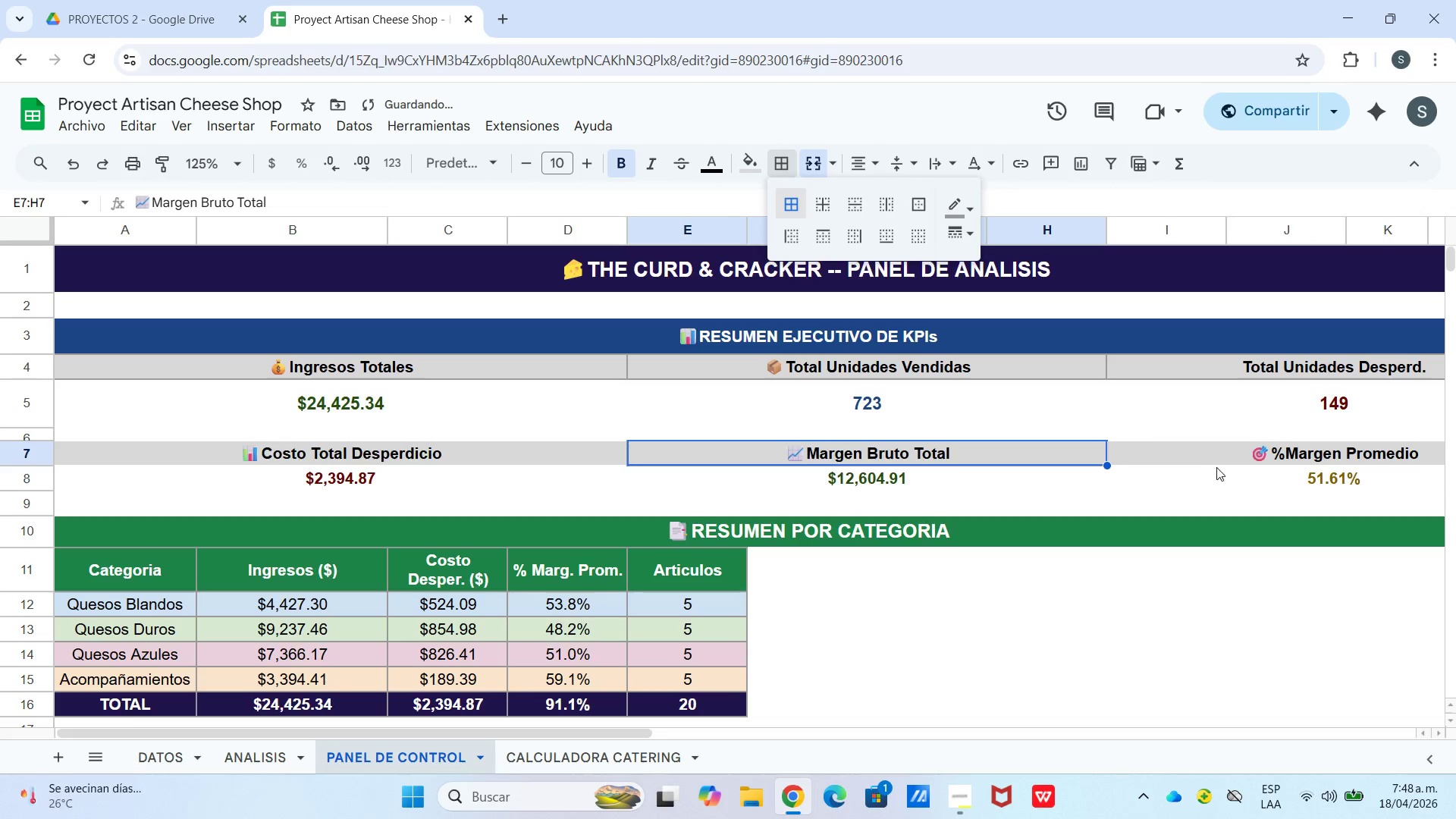 
left_click([1194, 447])
 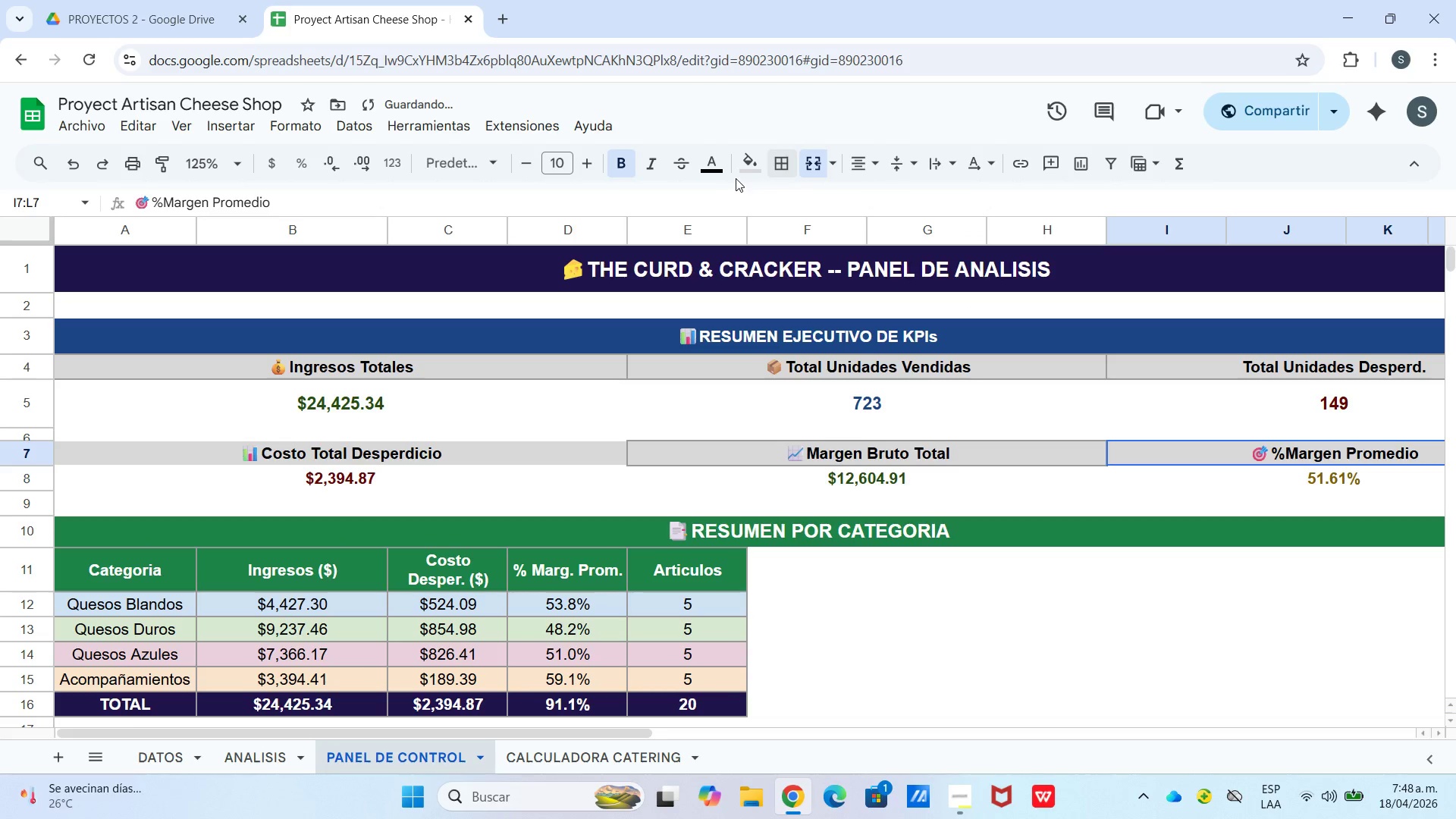 
left_click([774, 174])
 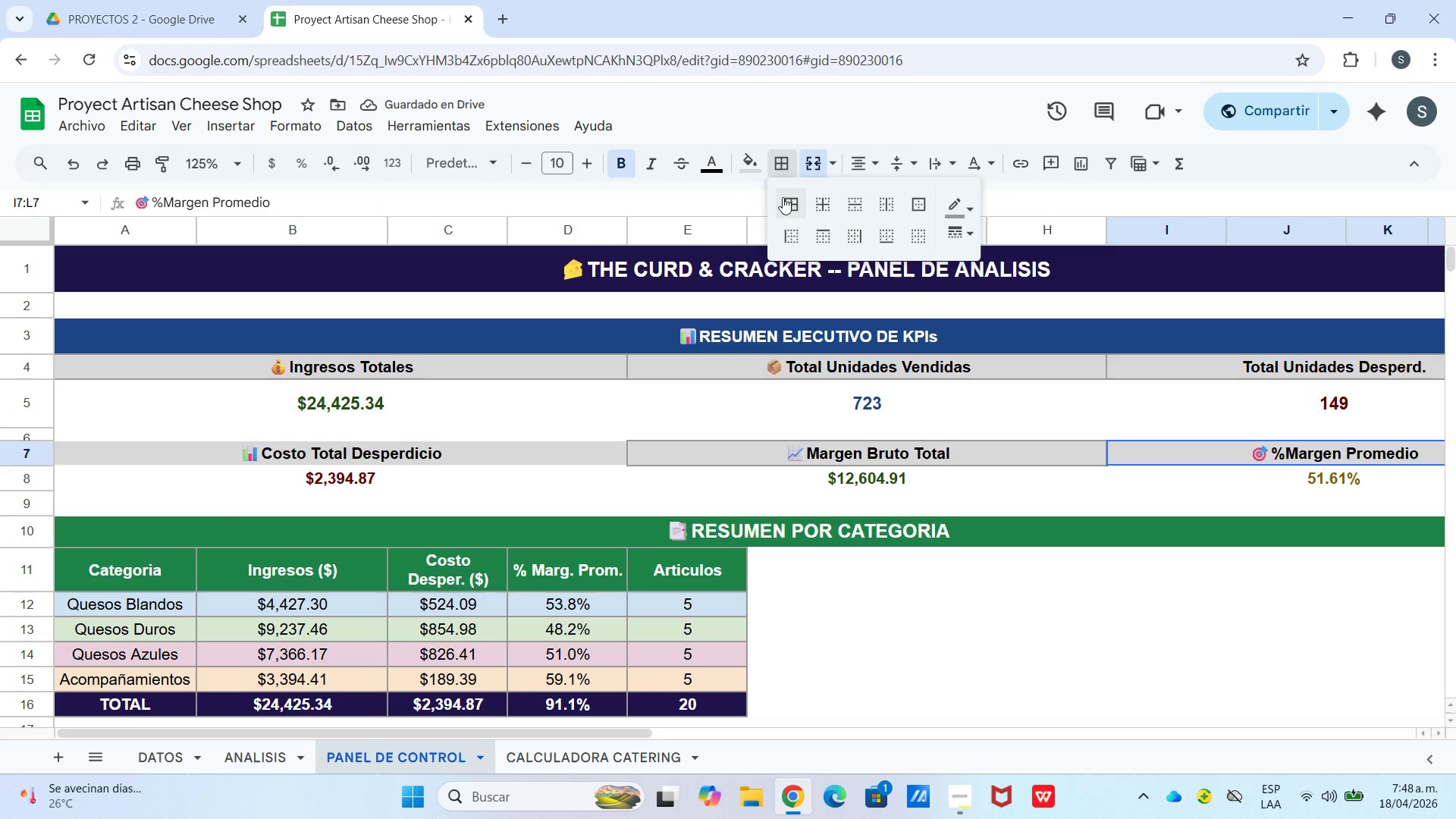 
left_click([796, 205])
 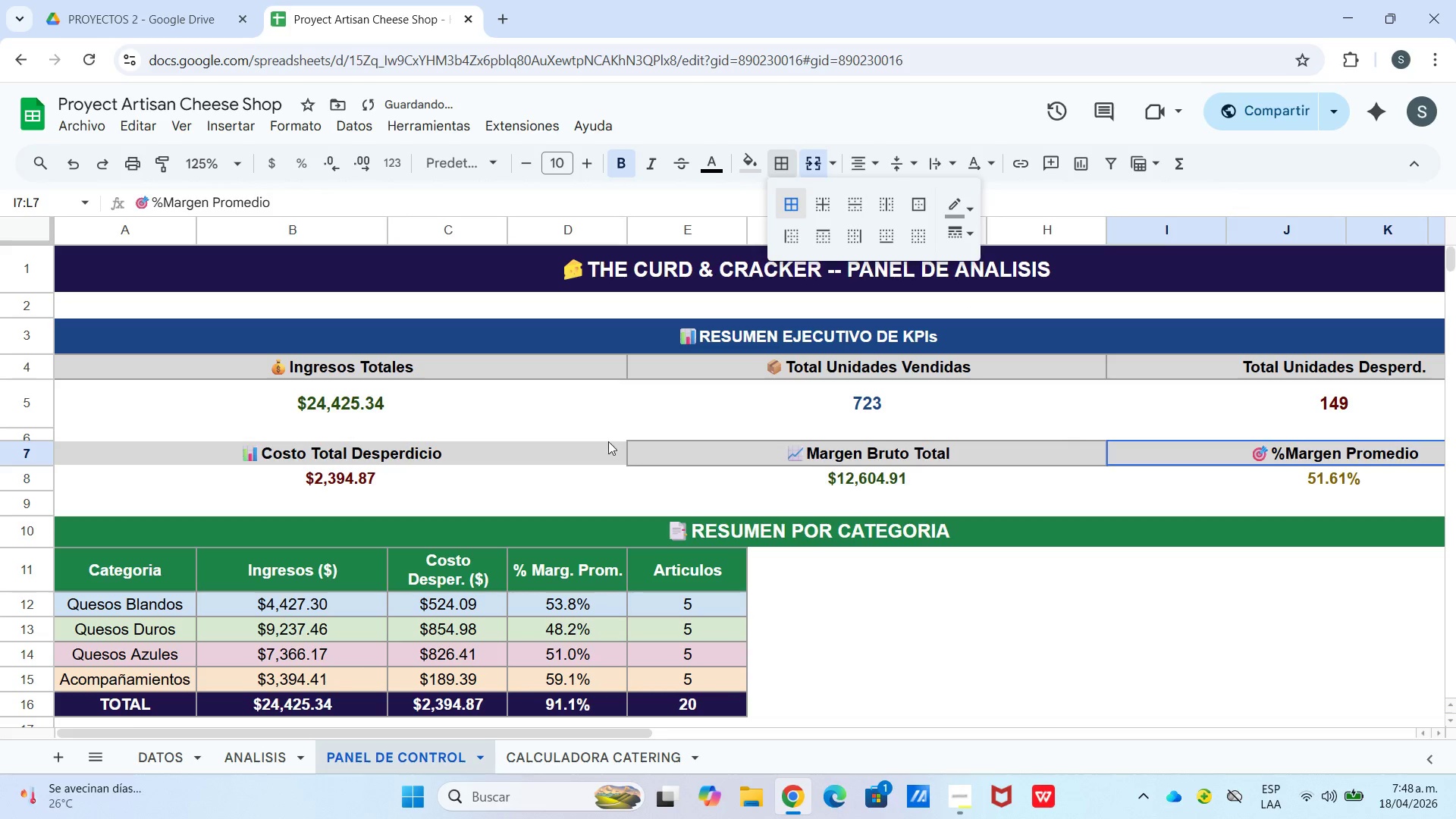 
left_click([607, 444])
 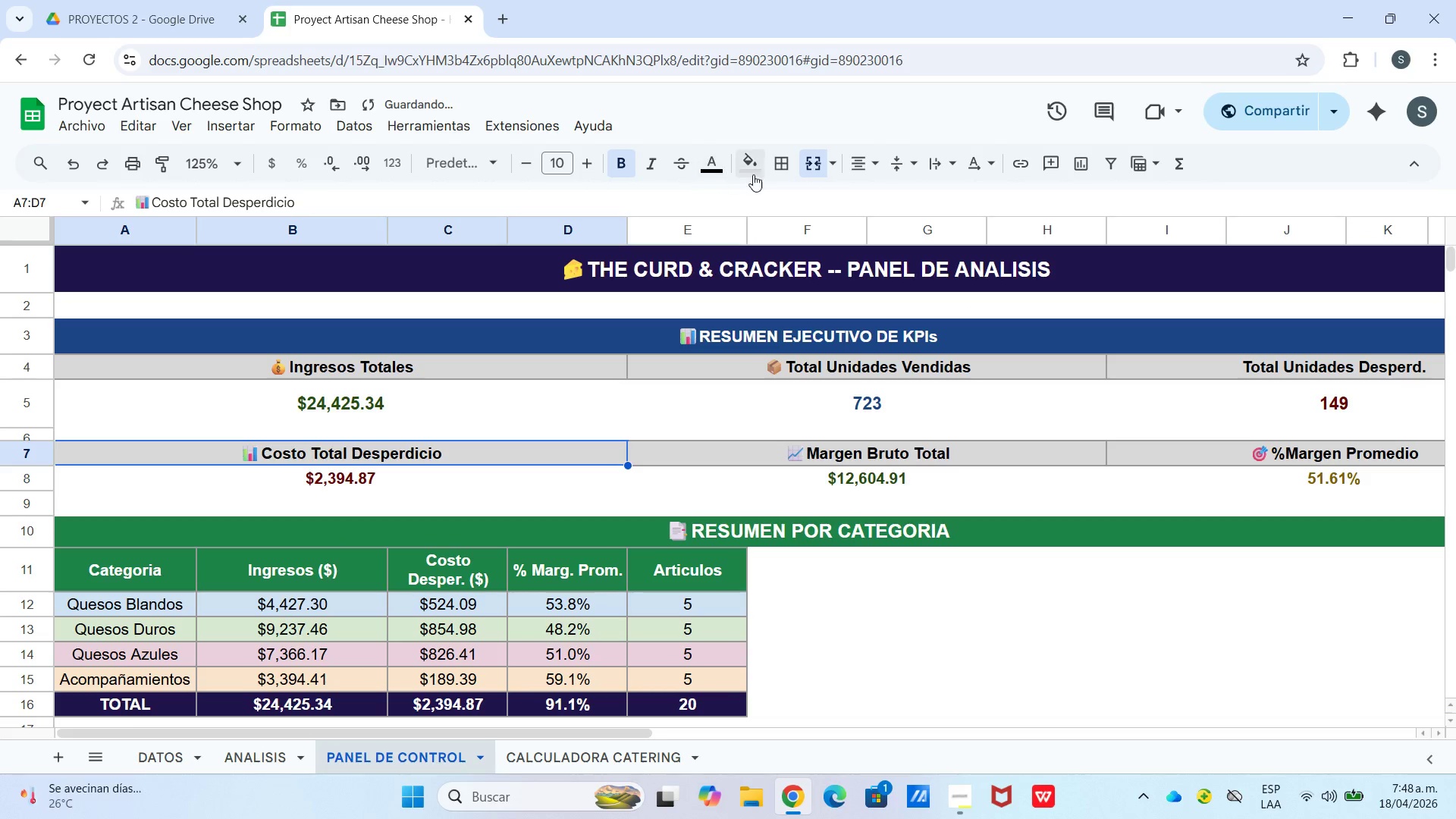 
left_click([780, 168])
 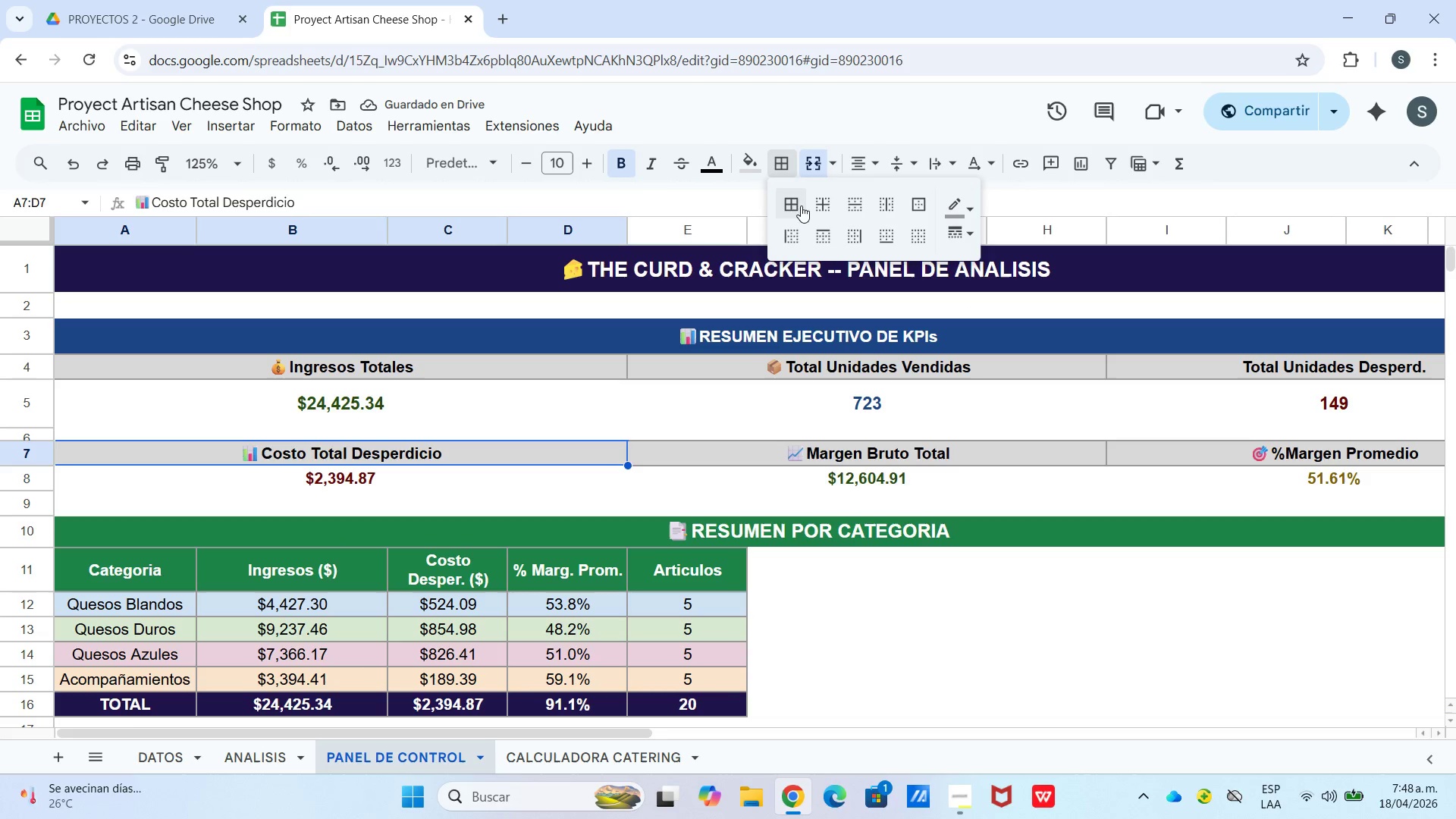 
left_click([787, 206])
 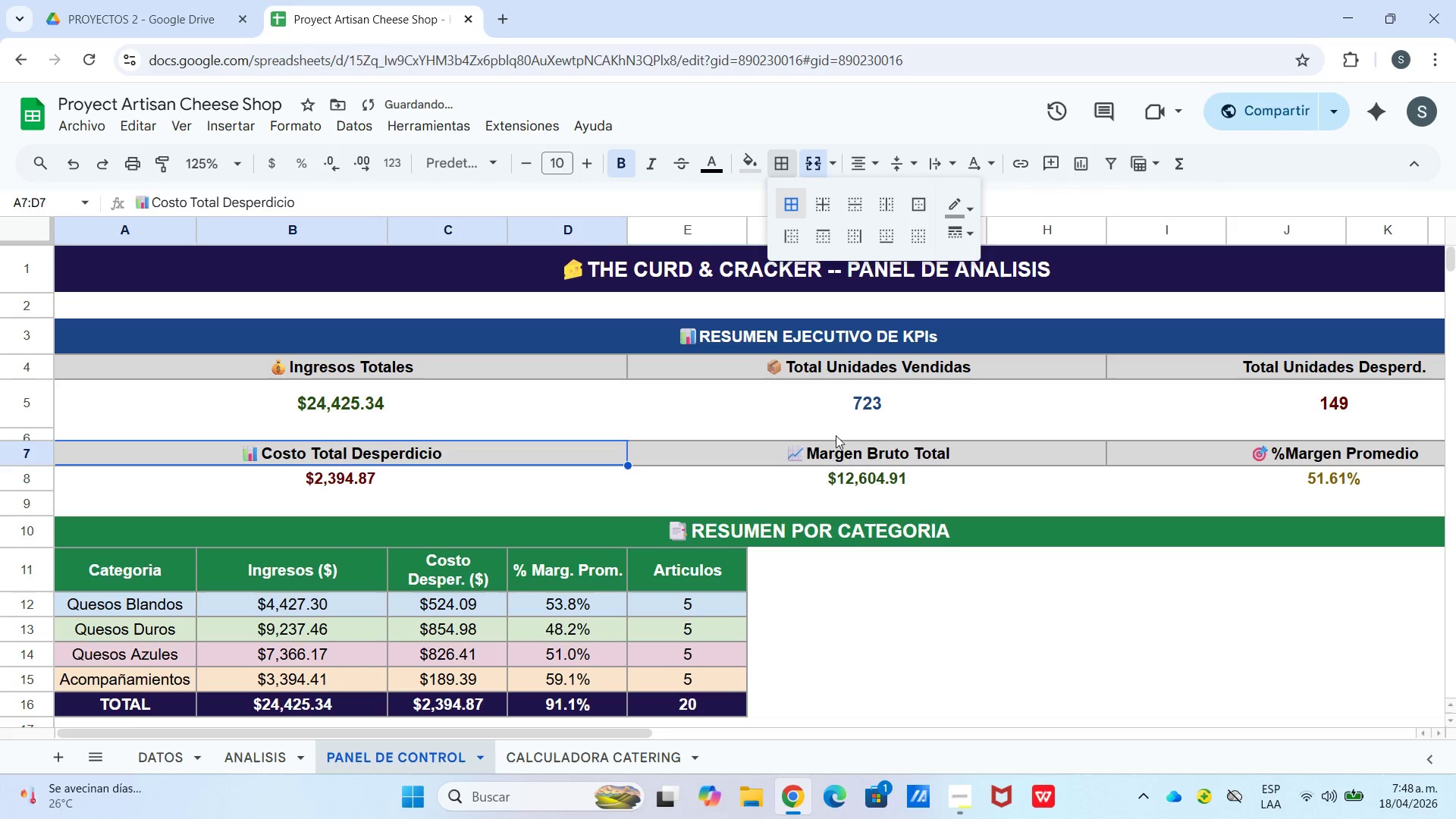 
left_click([852, 463])
 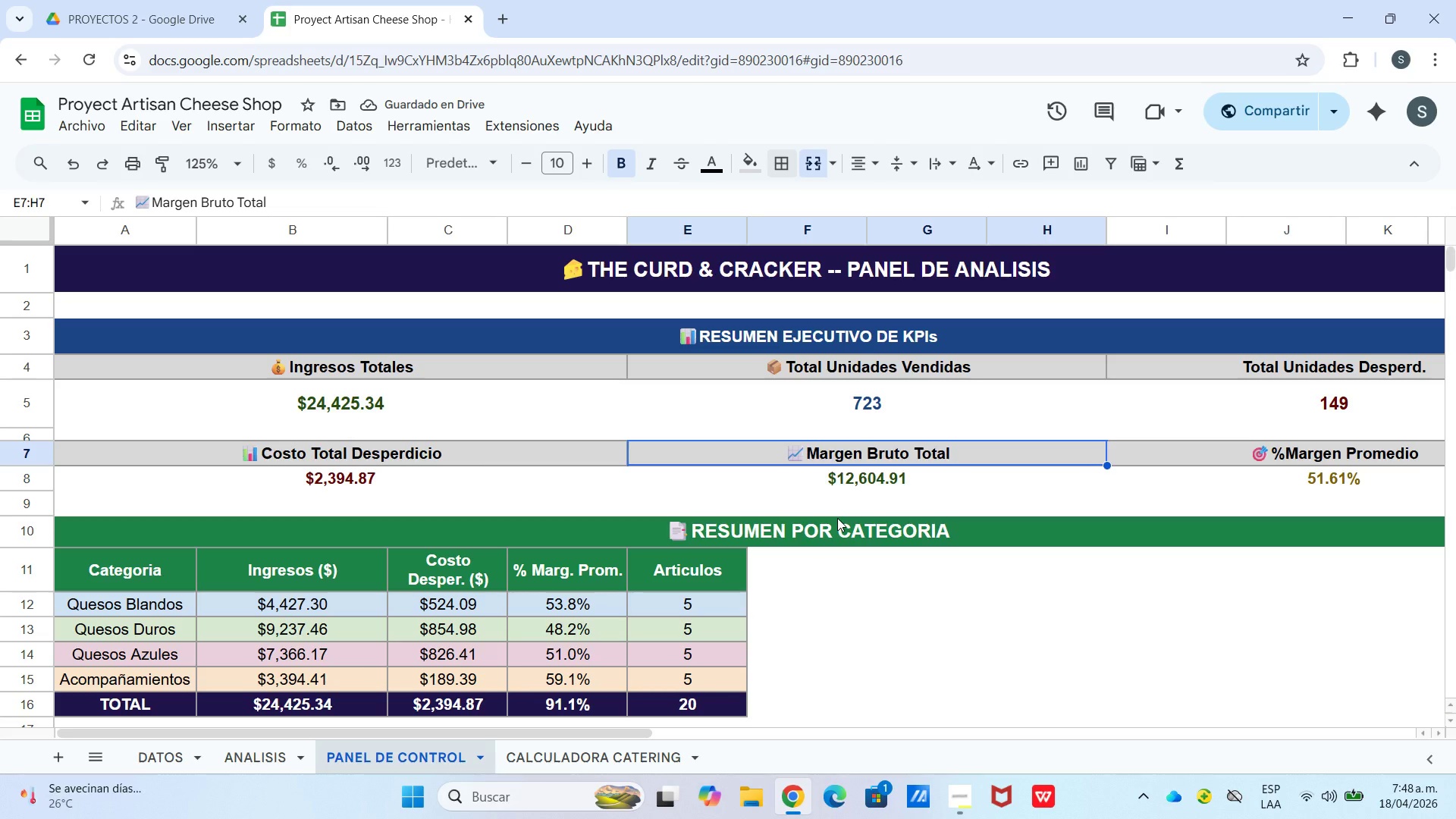 
scroll: coordinate [852, 560], scroll_direction: down, amount: 6.0
 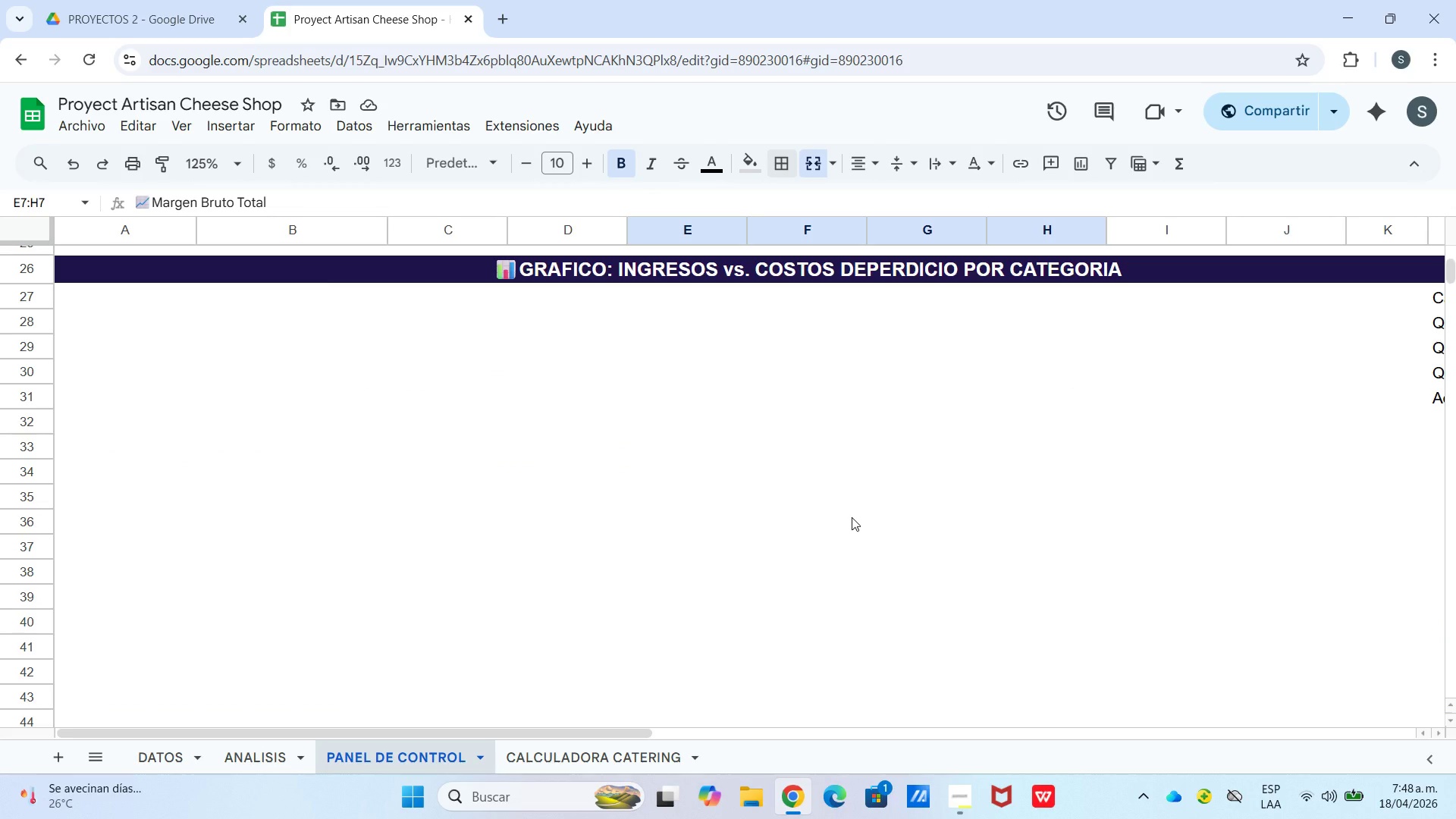 
left_click([864, 507])
 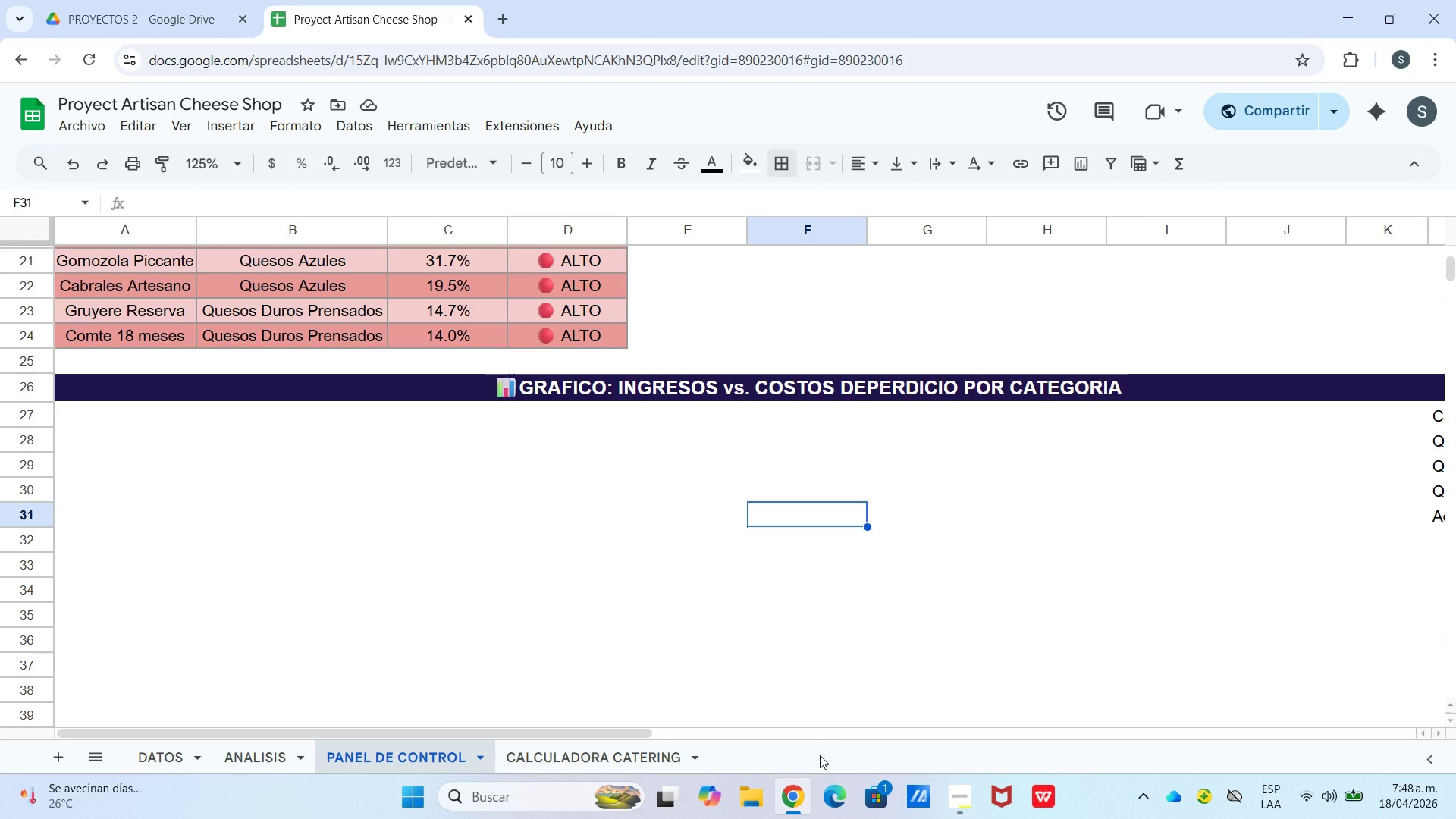 
scroll: coordinate [852, 517], scroll_direction: up, amount: 1.0
 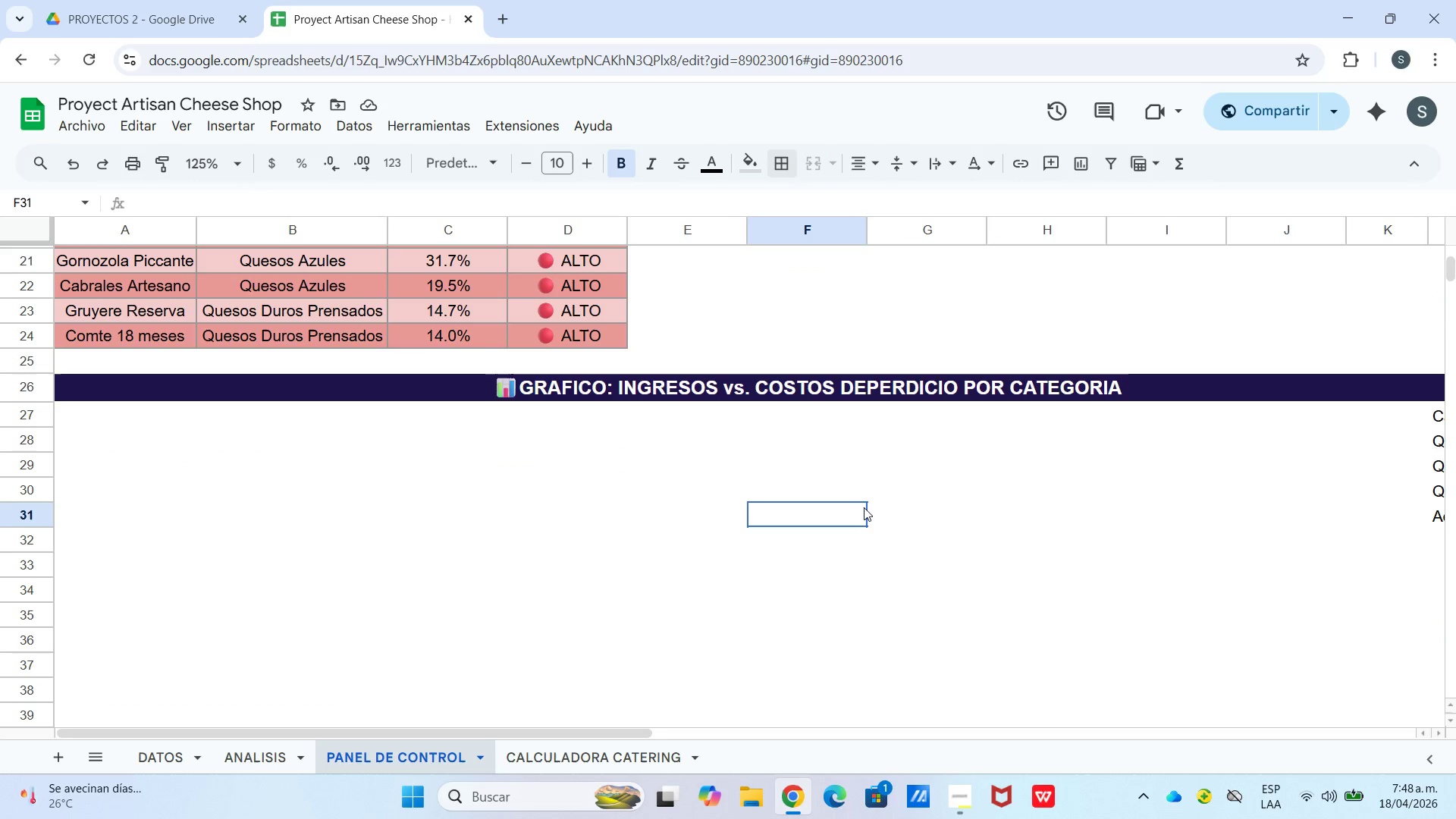 
left_click([954, 795])
 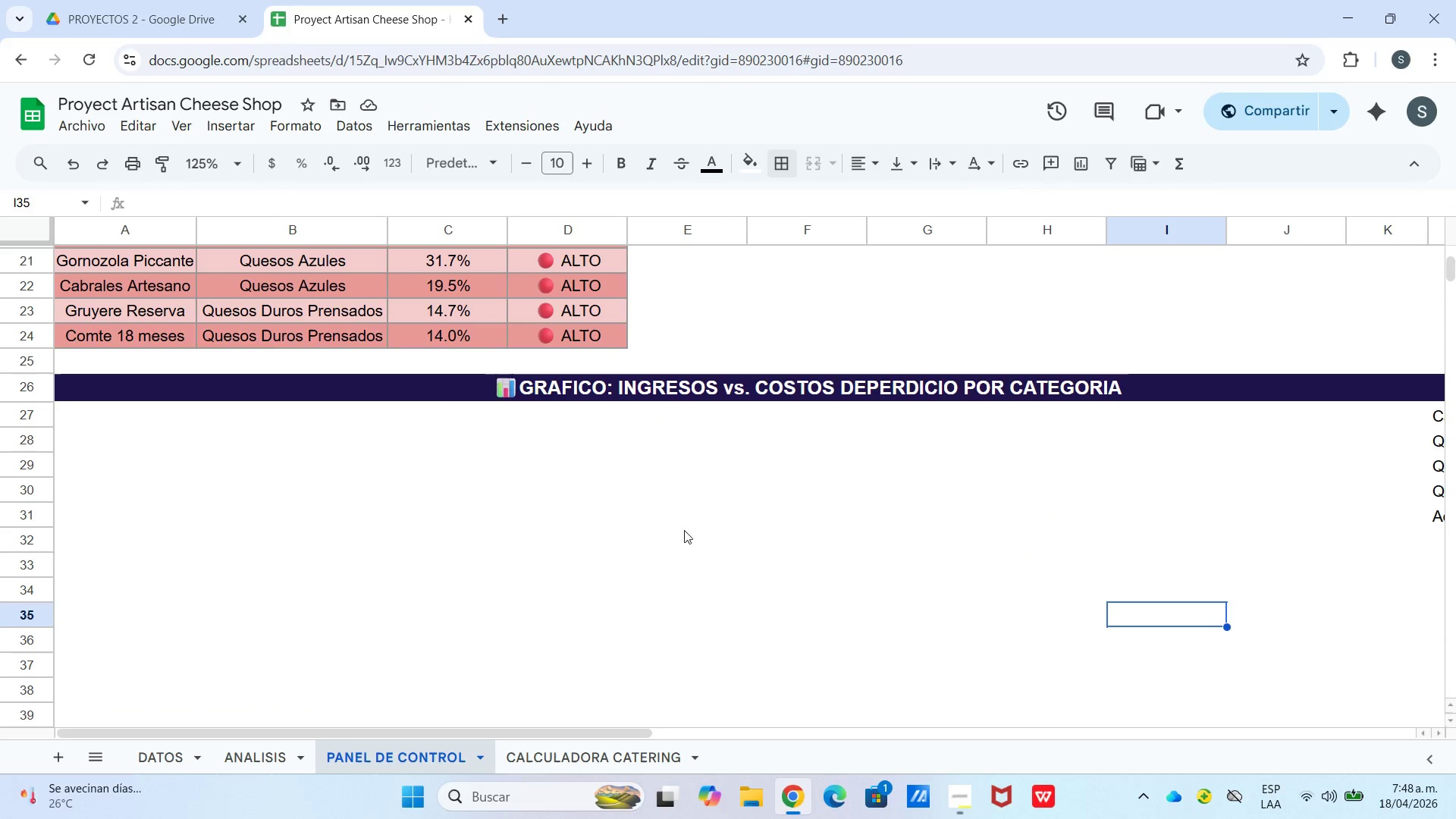 
scroll: coordinate [281, 286], scroll_direction: up, amount: 8.0
 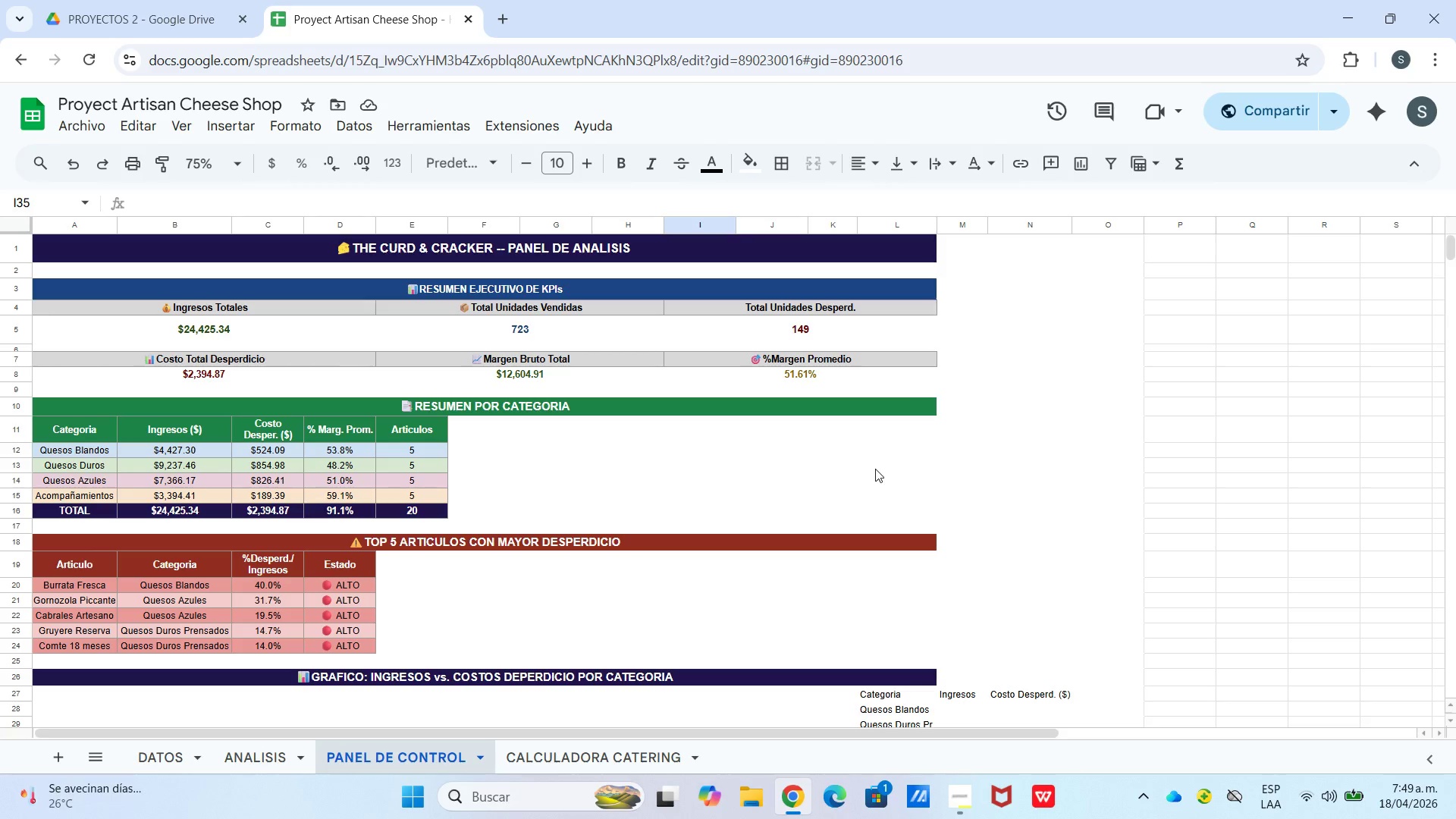 
wait(5.05)
 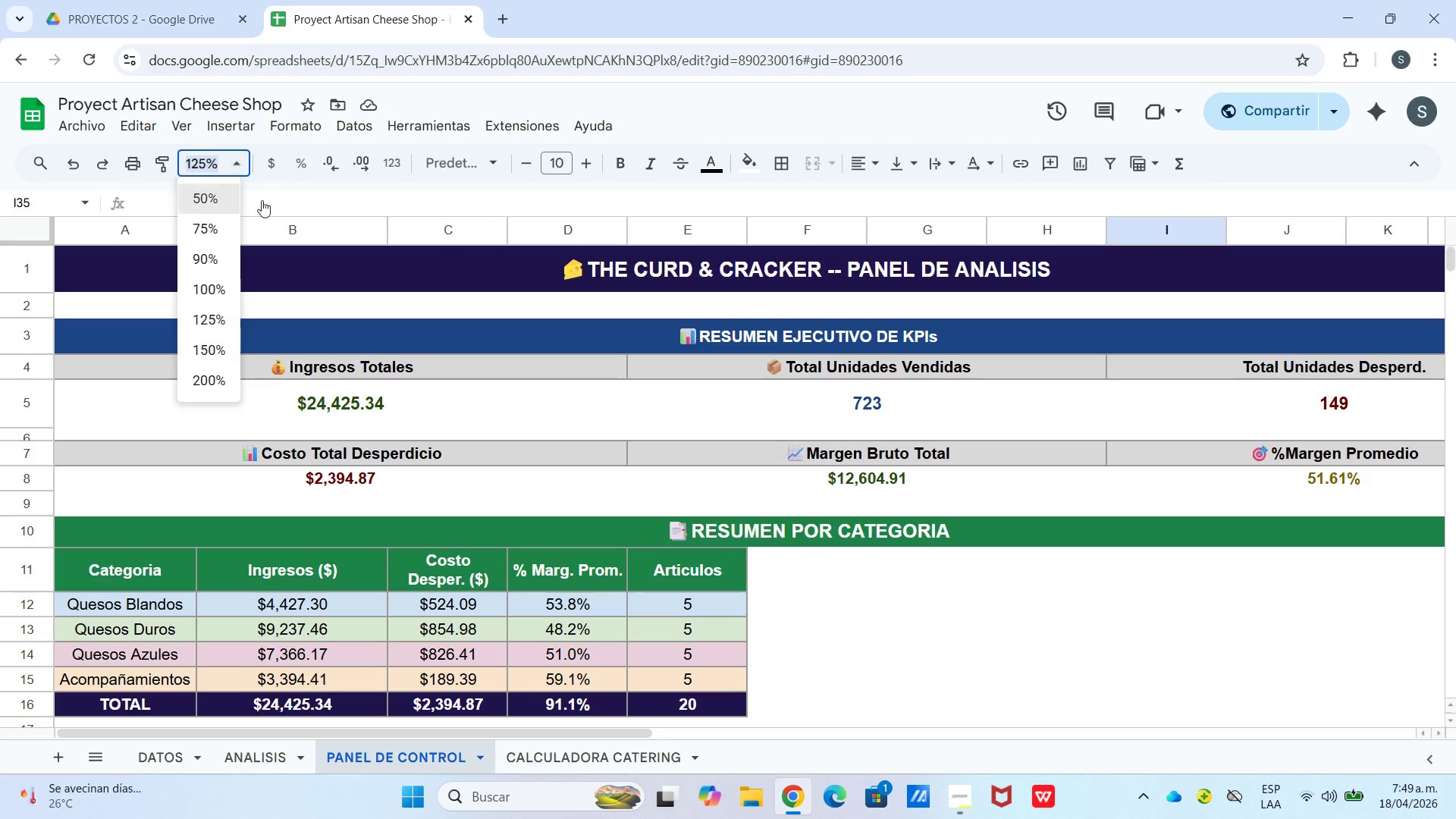 
left_click([236, 171])
 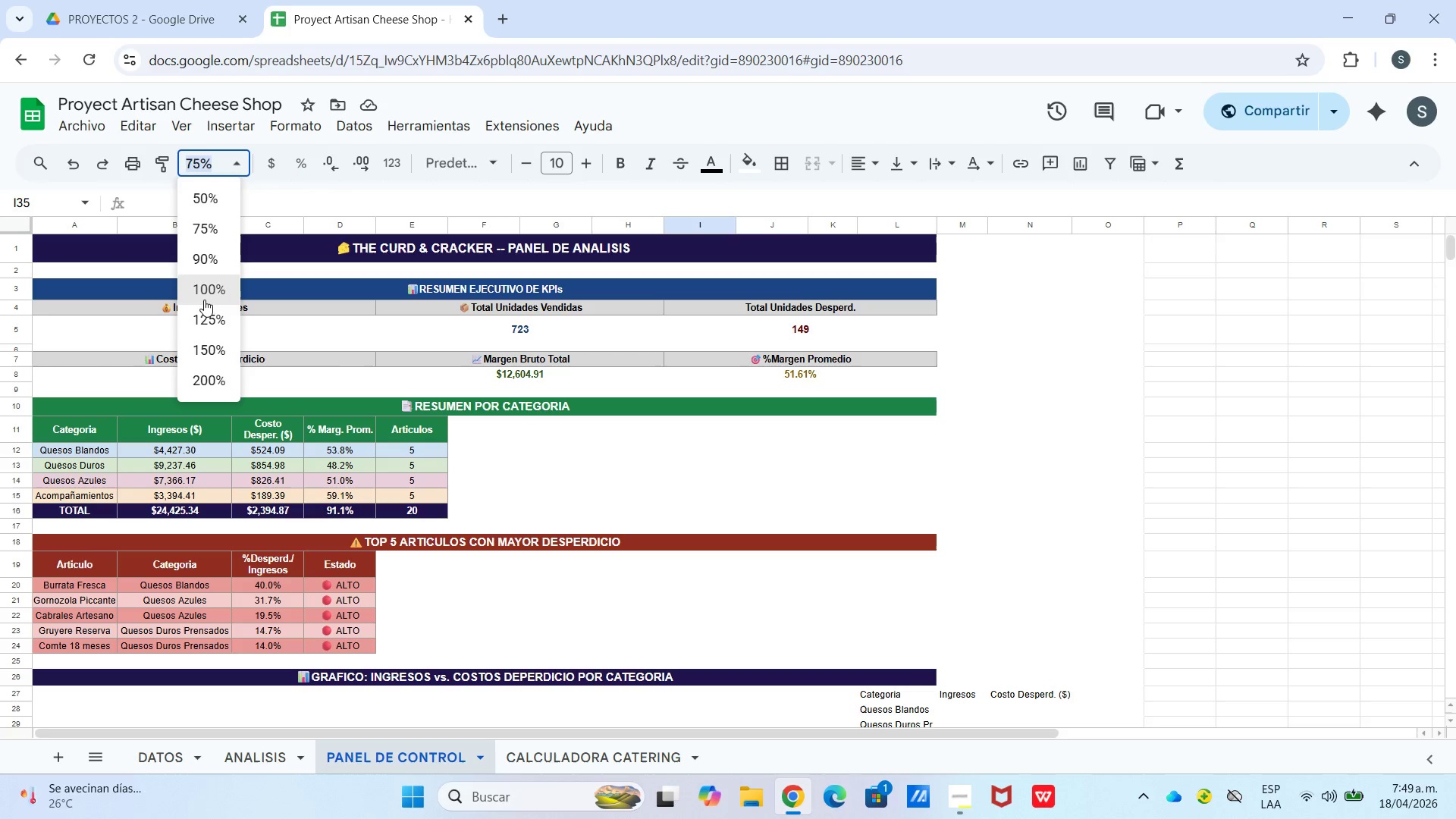 
left_click([204, 295])
 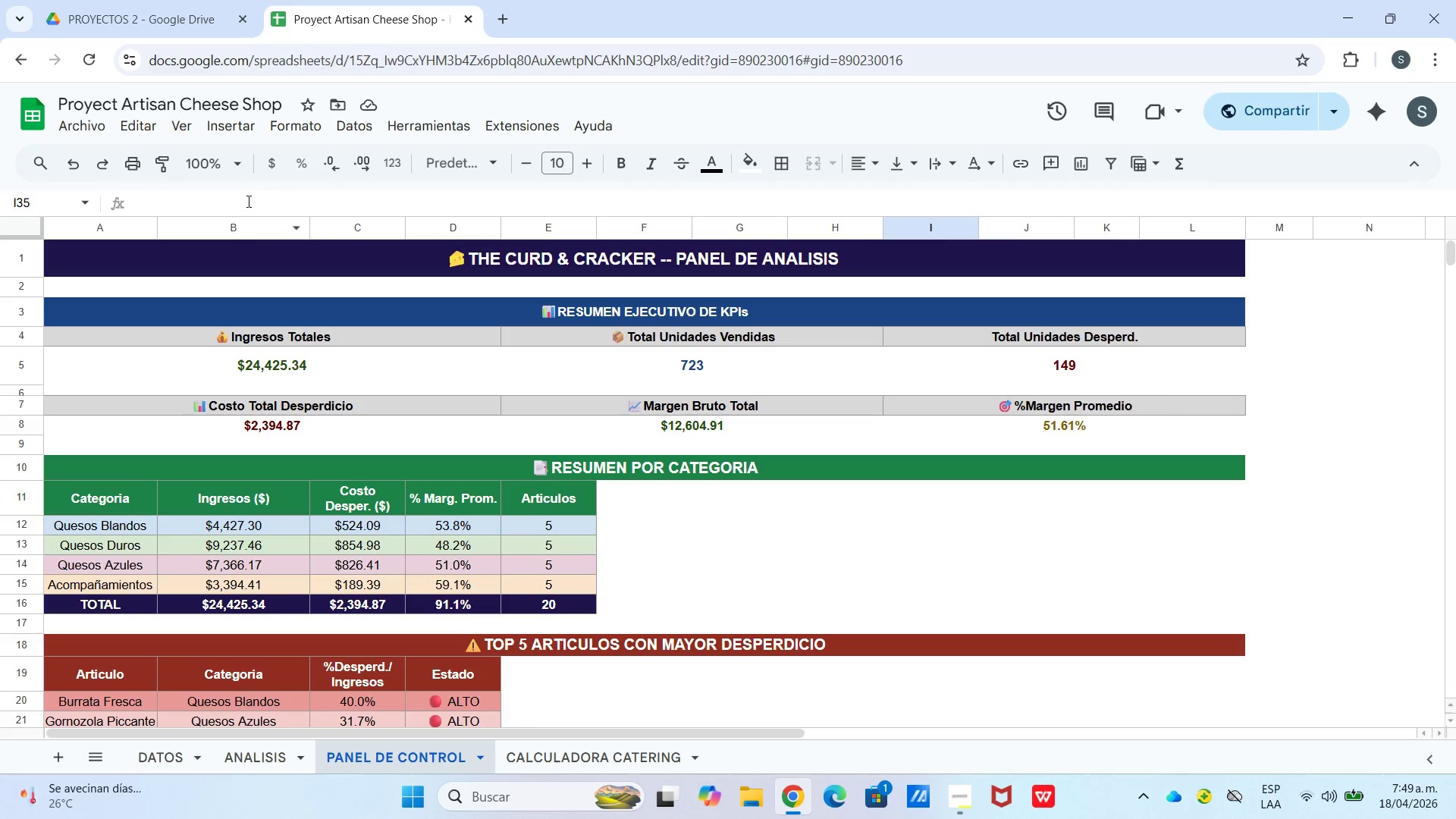 
left_click([90, 128])
 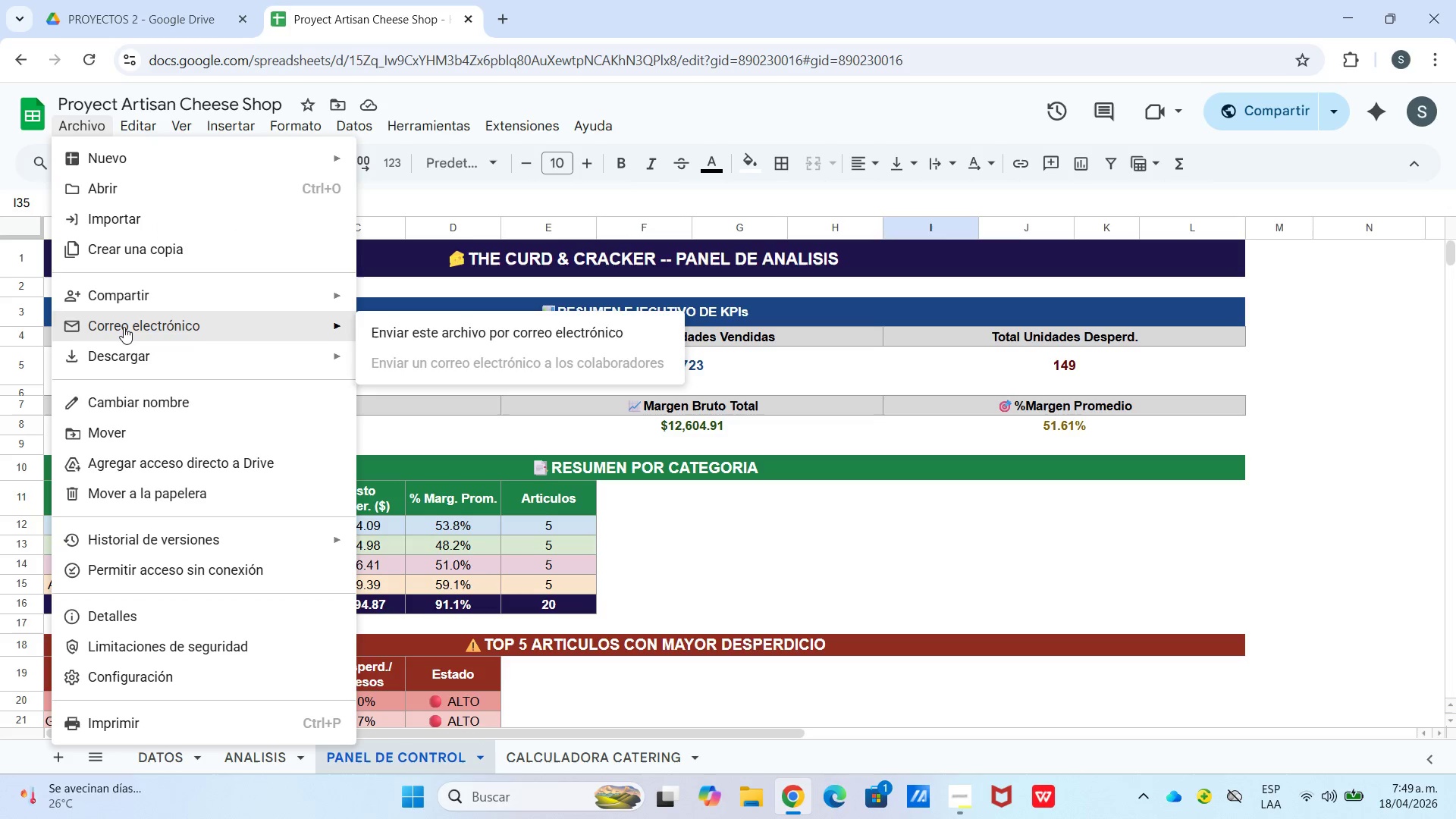 
left_click([124, 356])
 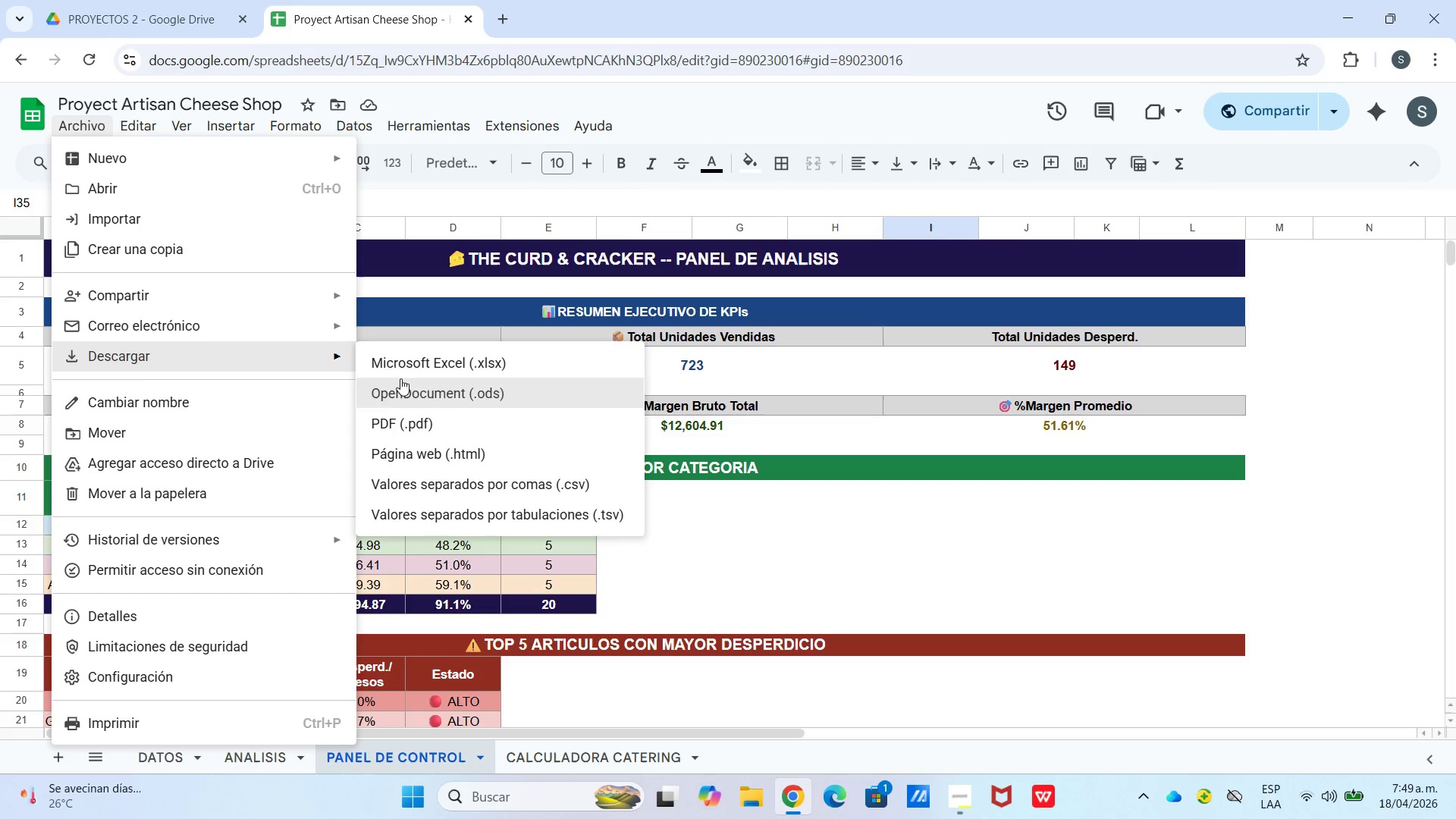 
left_click([401, 372])
 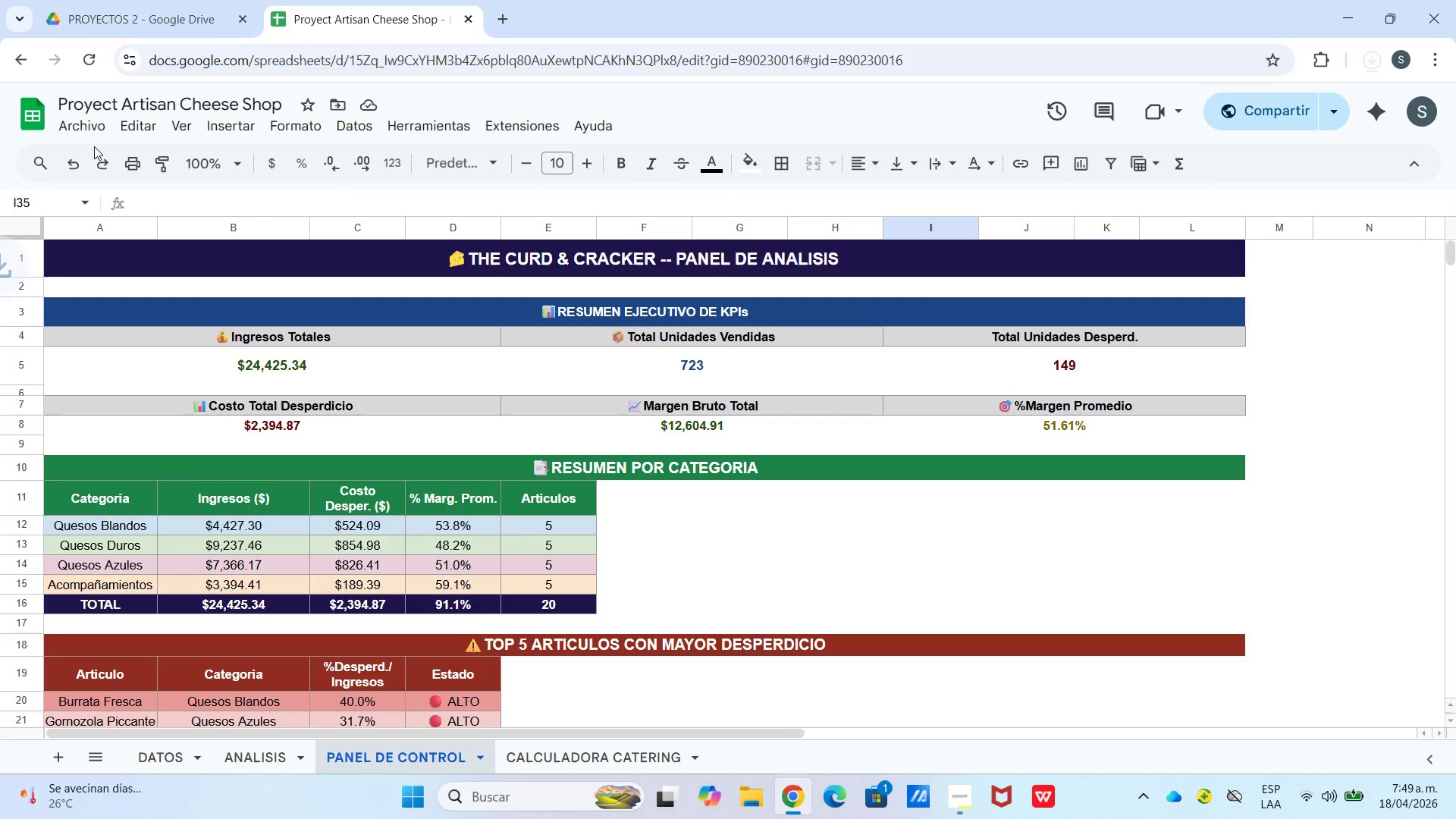 
left_click([92, 133])
 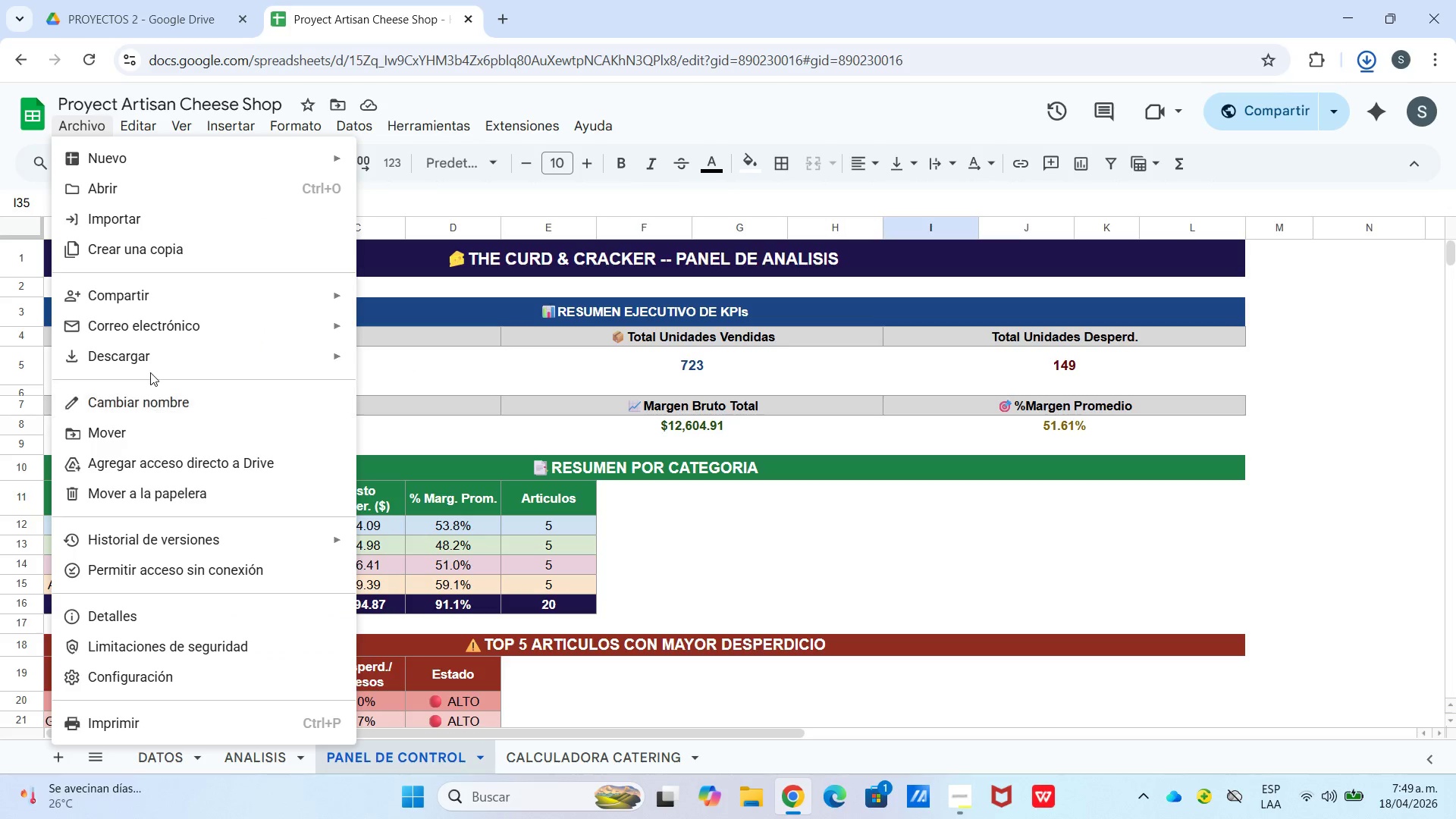 
left_click([149, 355])
 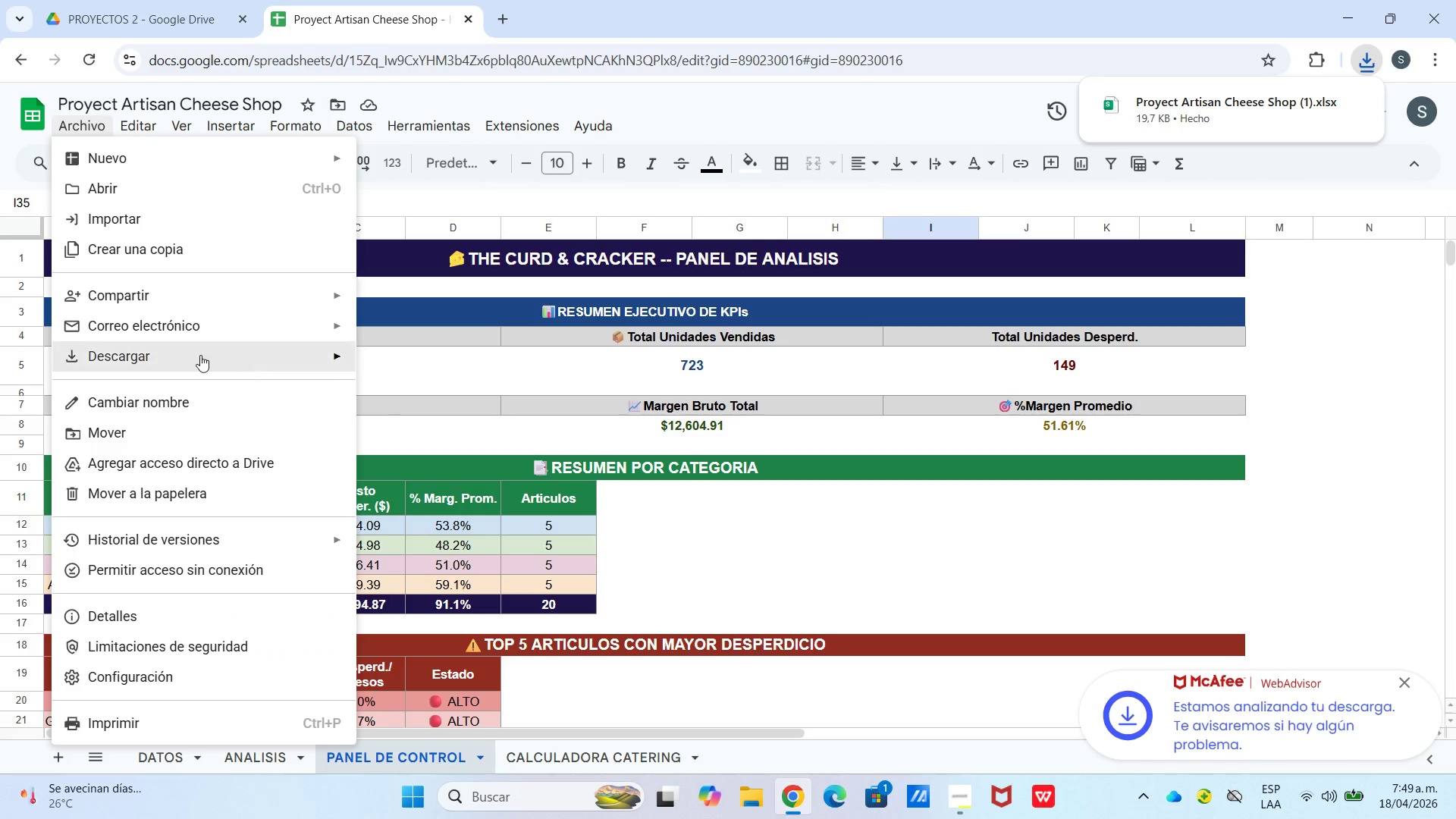 
left_click([192, 361])
 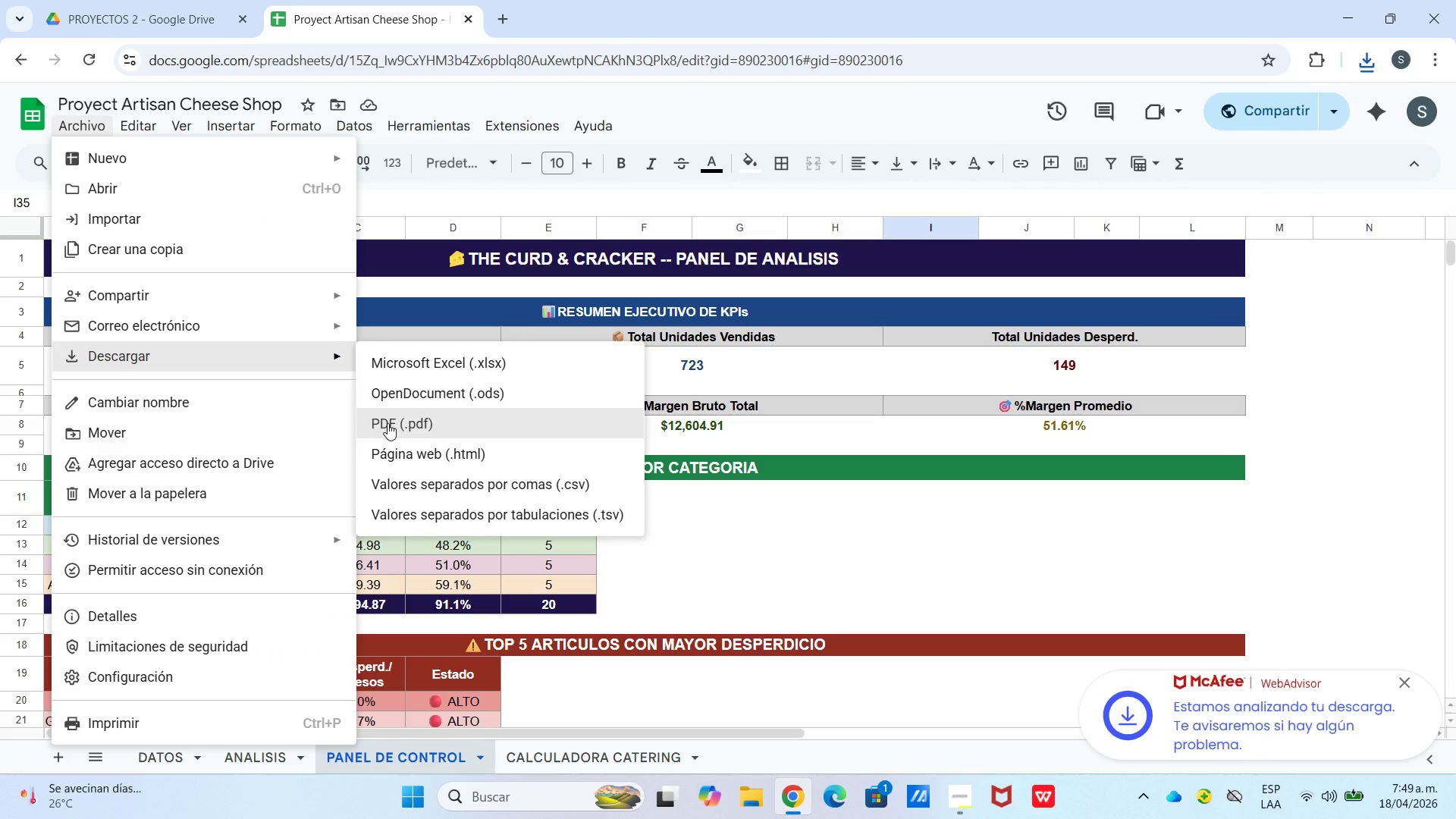 
left_click([391, 423])
 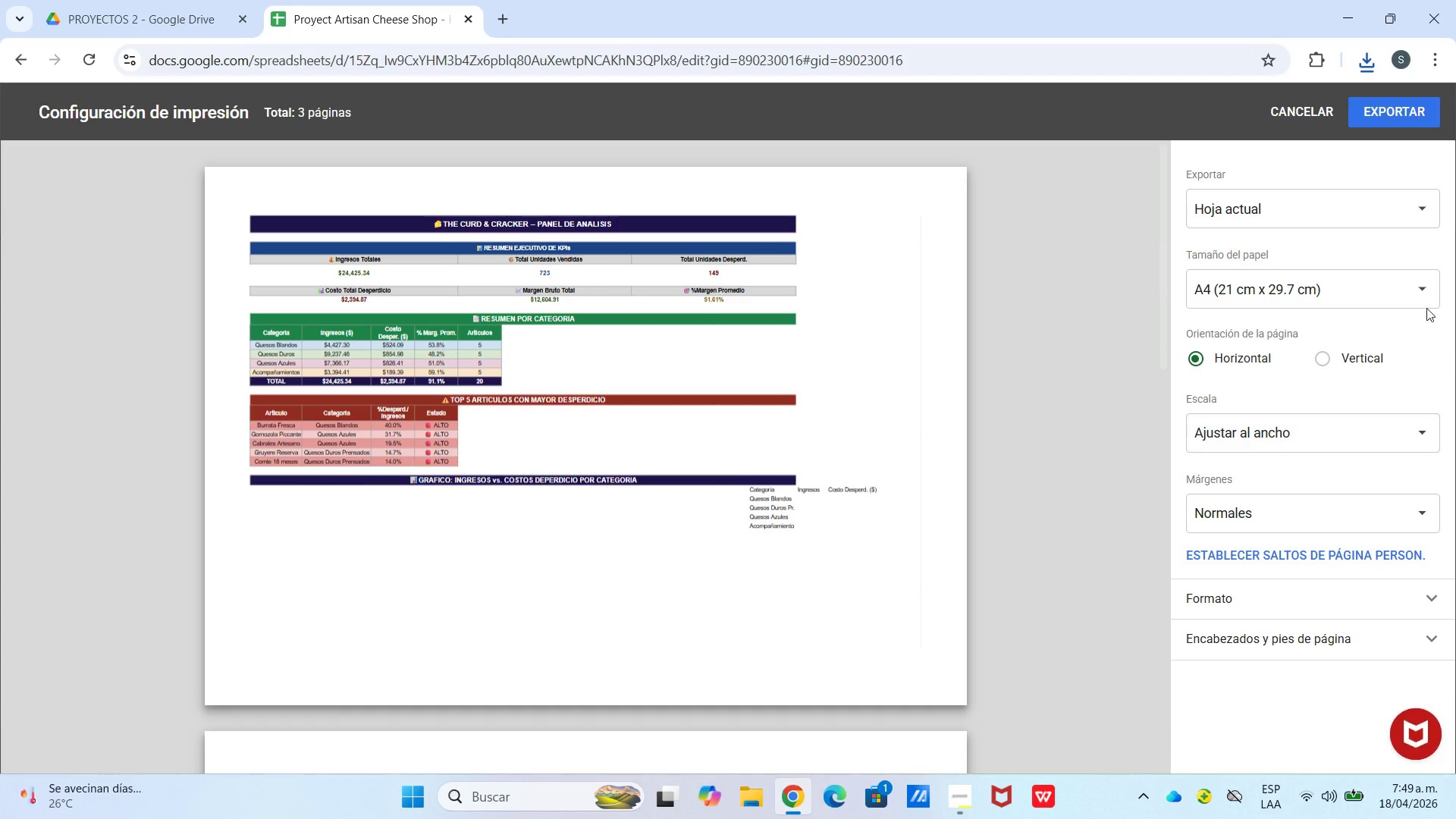 
left_click([1285, 218])
 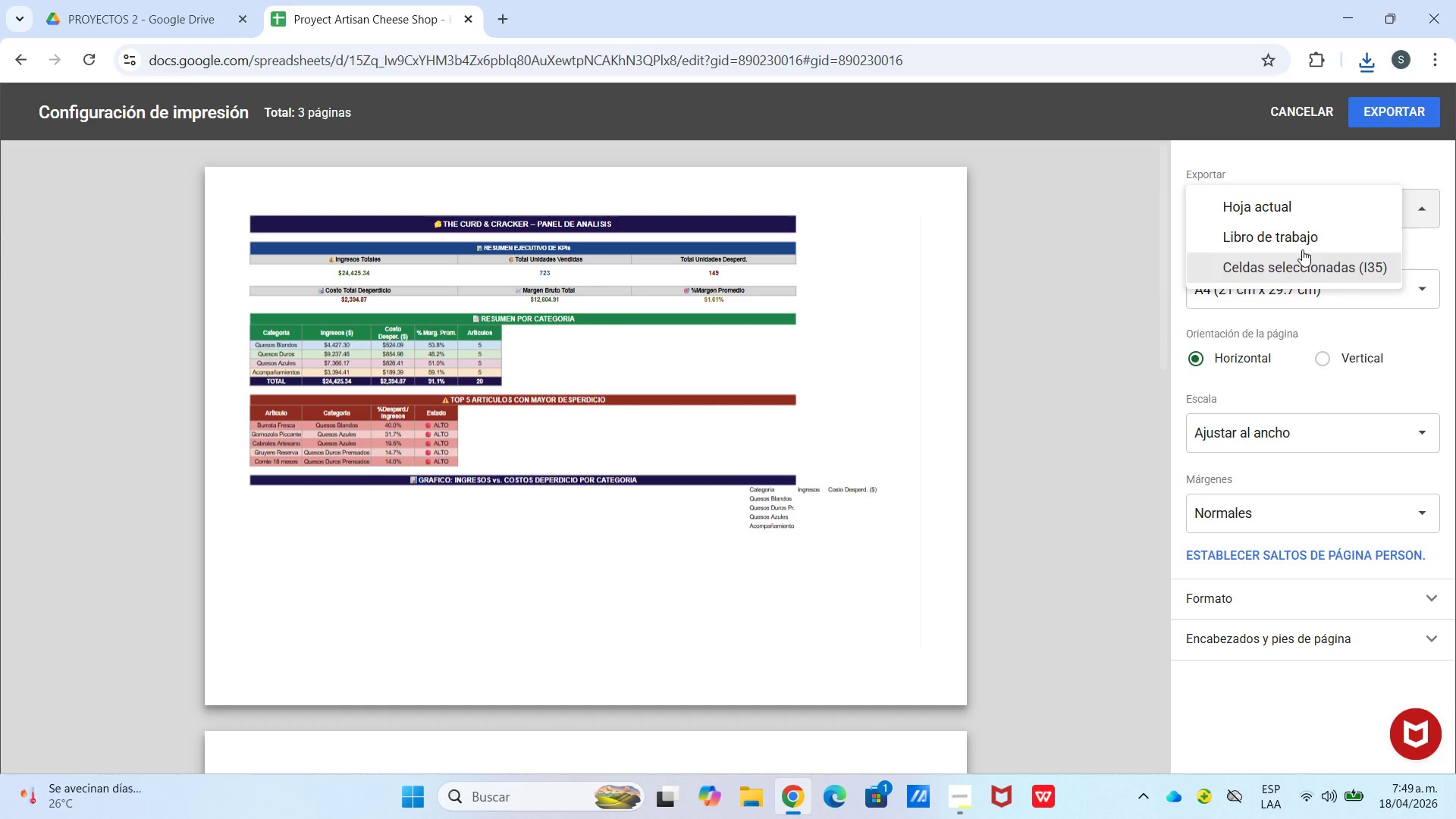 
left_click([1302, 243])
 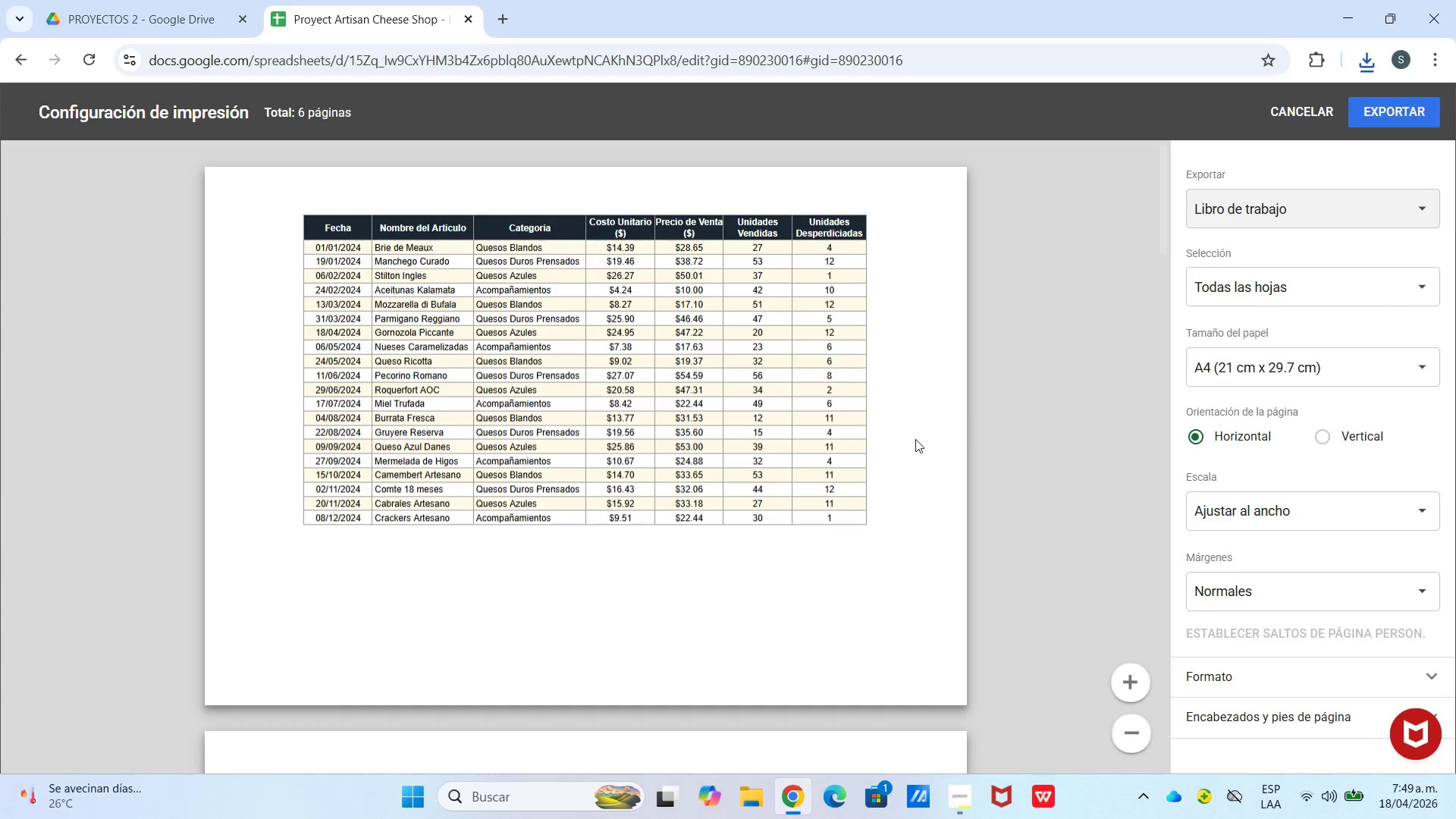 
scroll: coordinate [910, 494], scroll_direction: down, amount: 18.0
 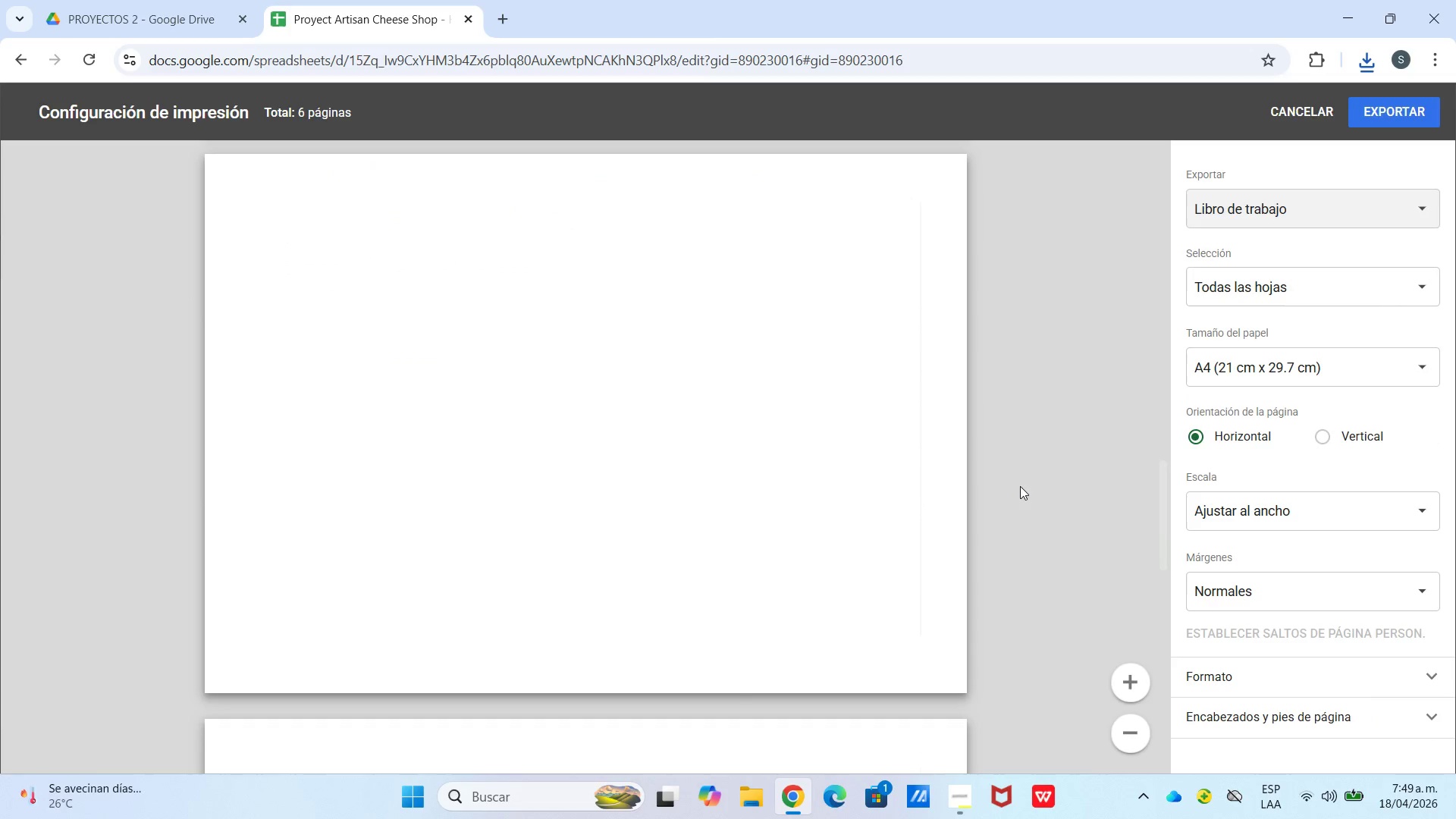 
scroll: coordinate [776, 384], scroll_direction: up, amount: 14.0
 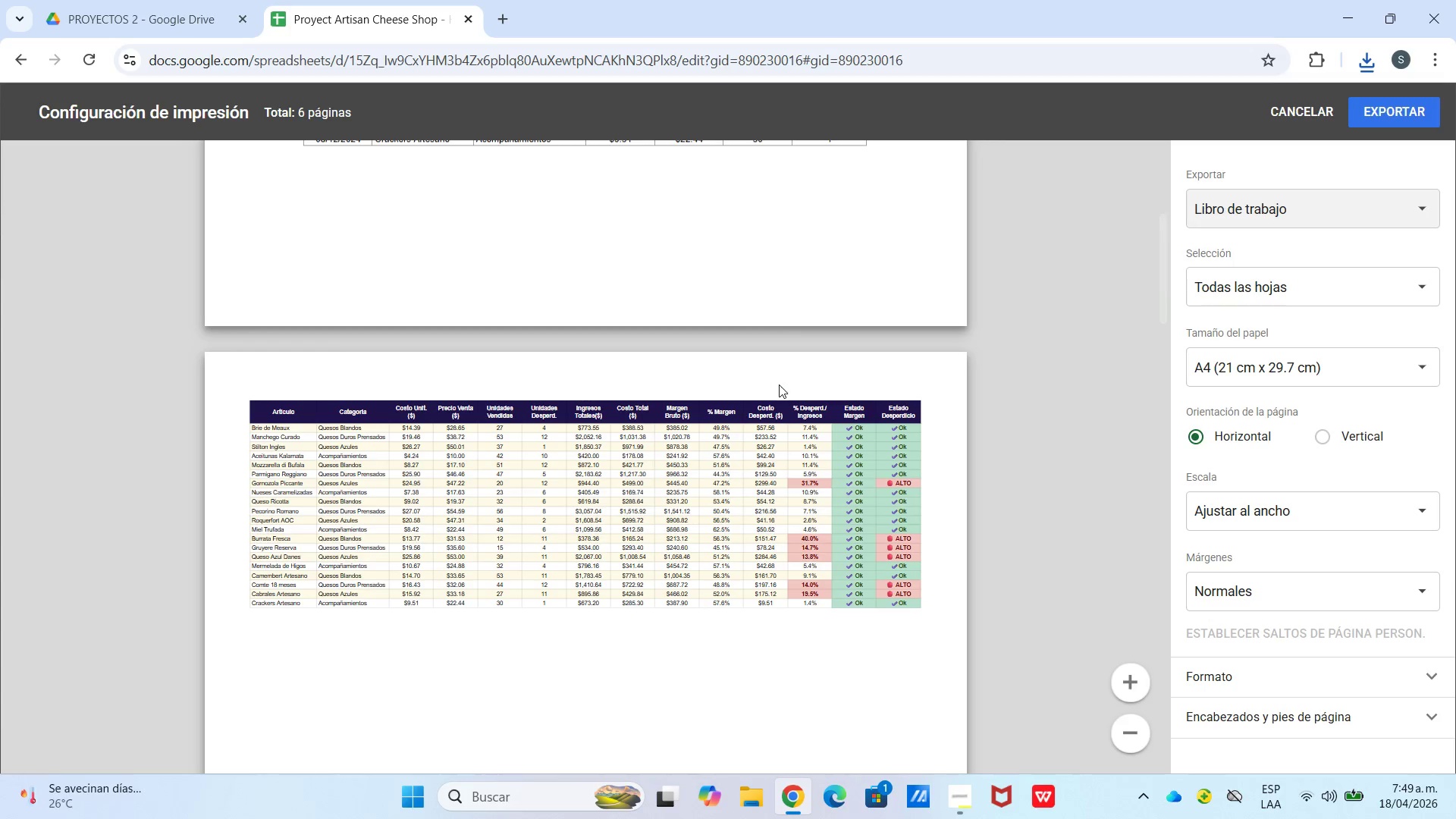 
scroll: coordinate [961, 409], scroll_direction: down, amount: 3.0
 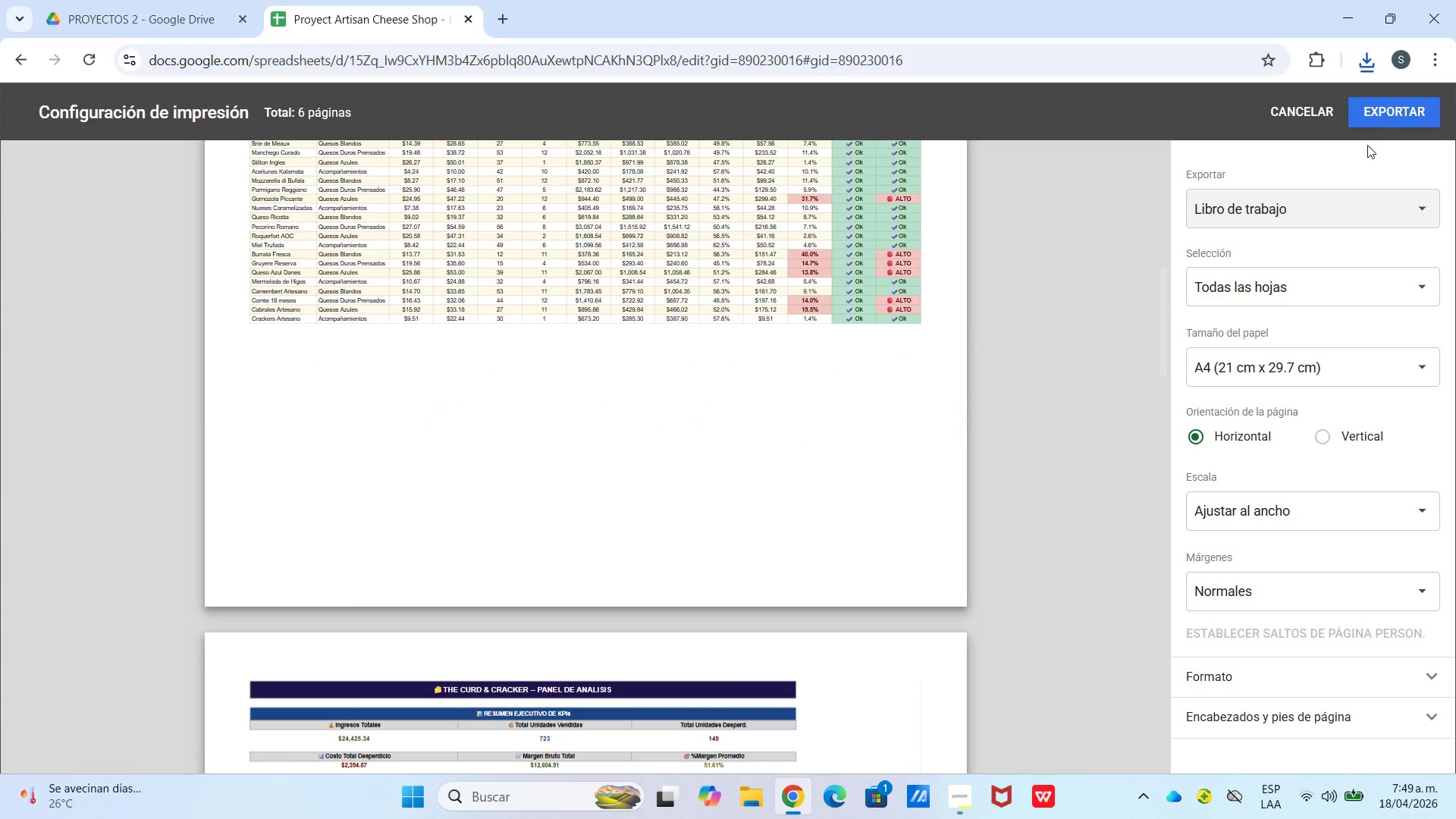 
left_click([1381, 115])
 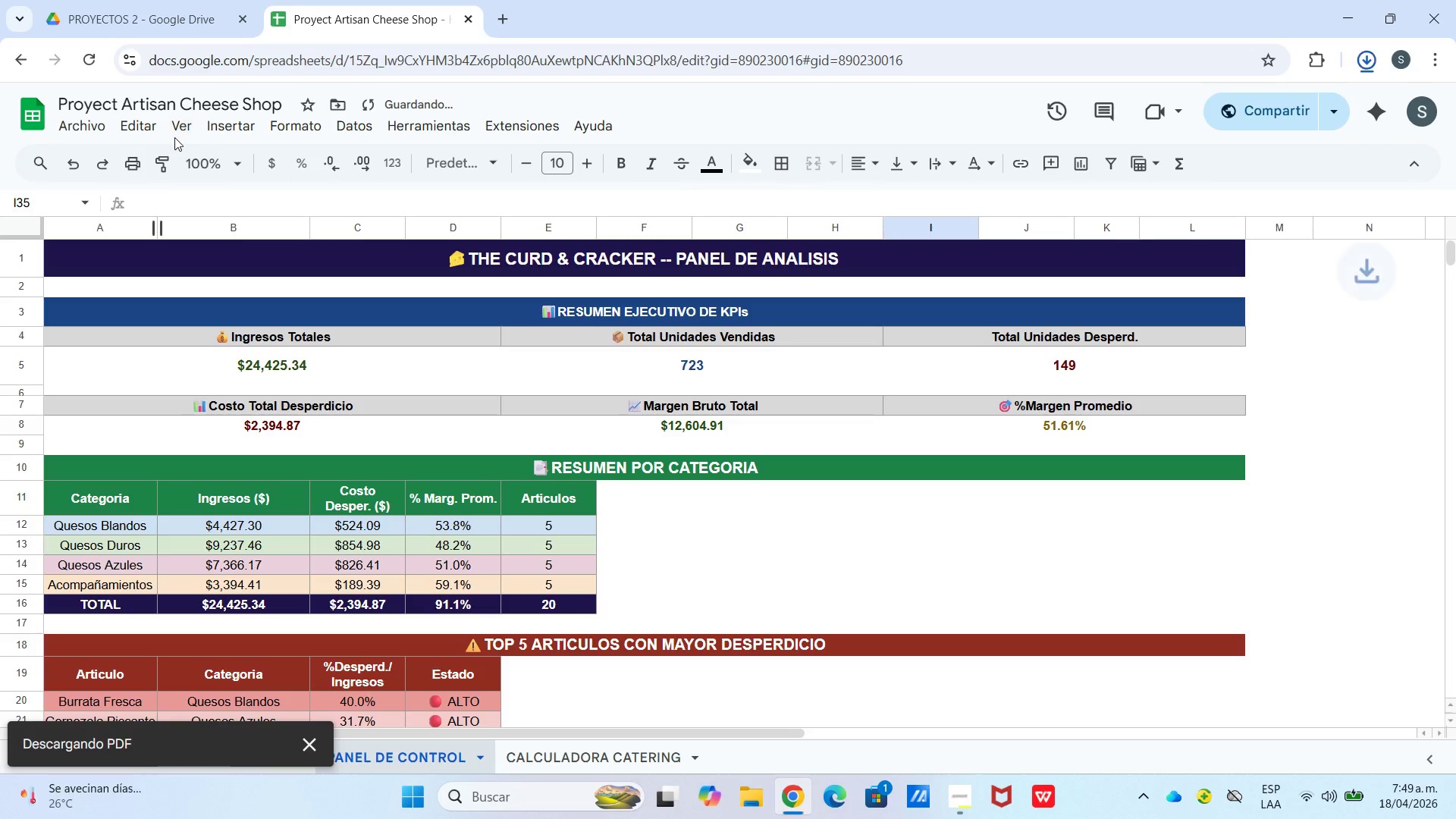 
left_click([98, 132])
 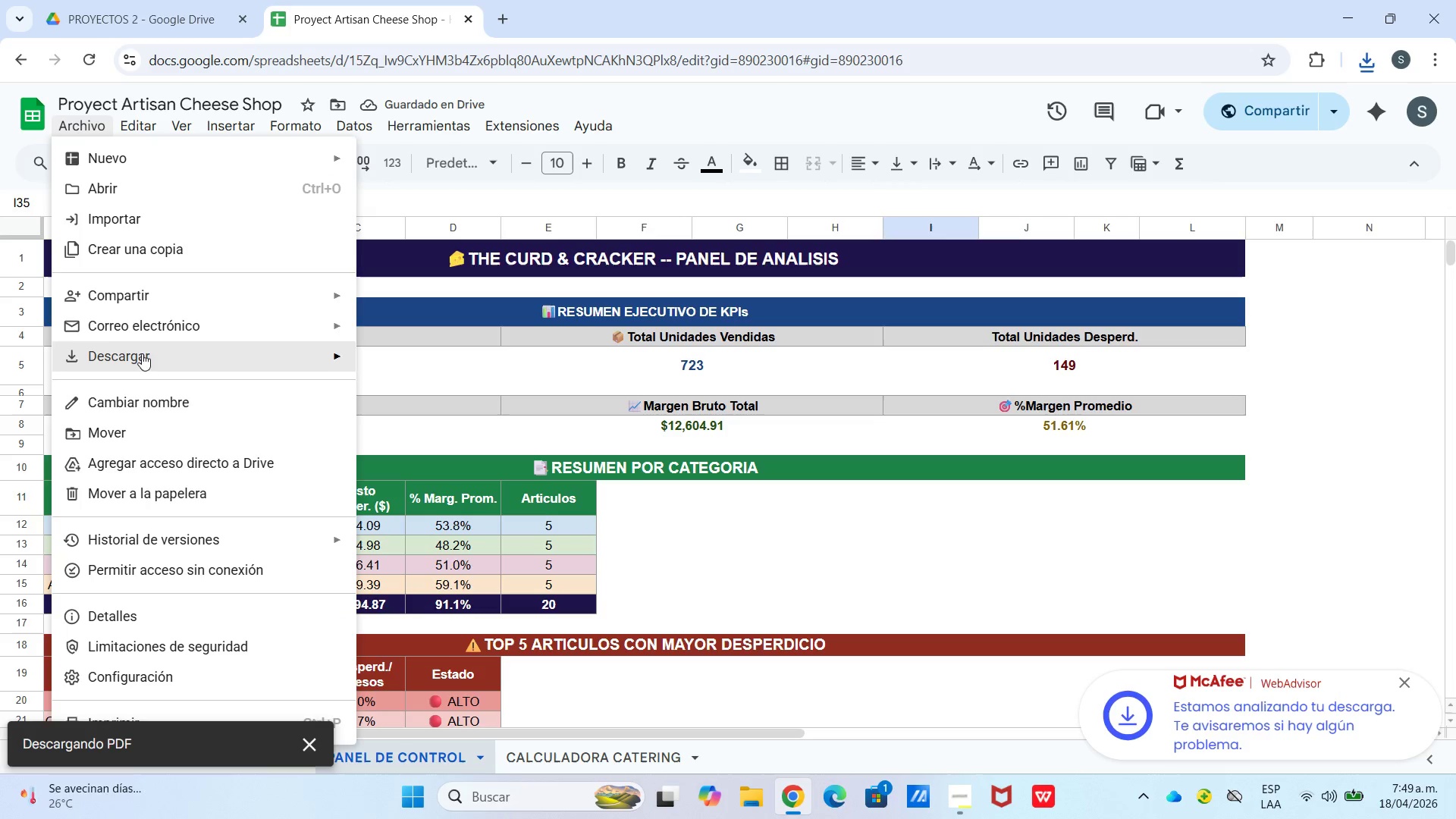 
left_click([142, 305])
 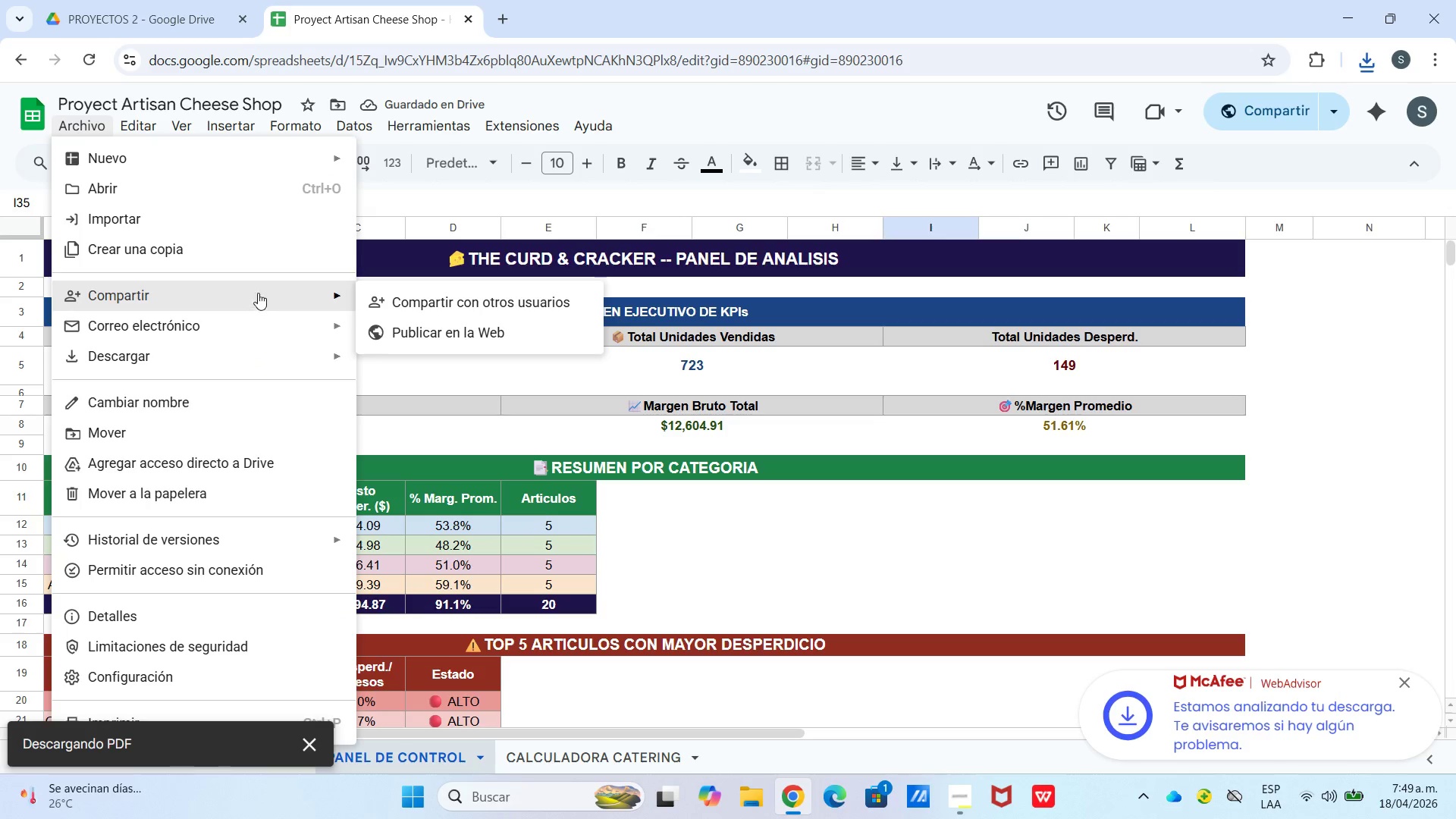 